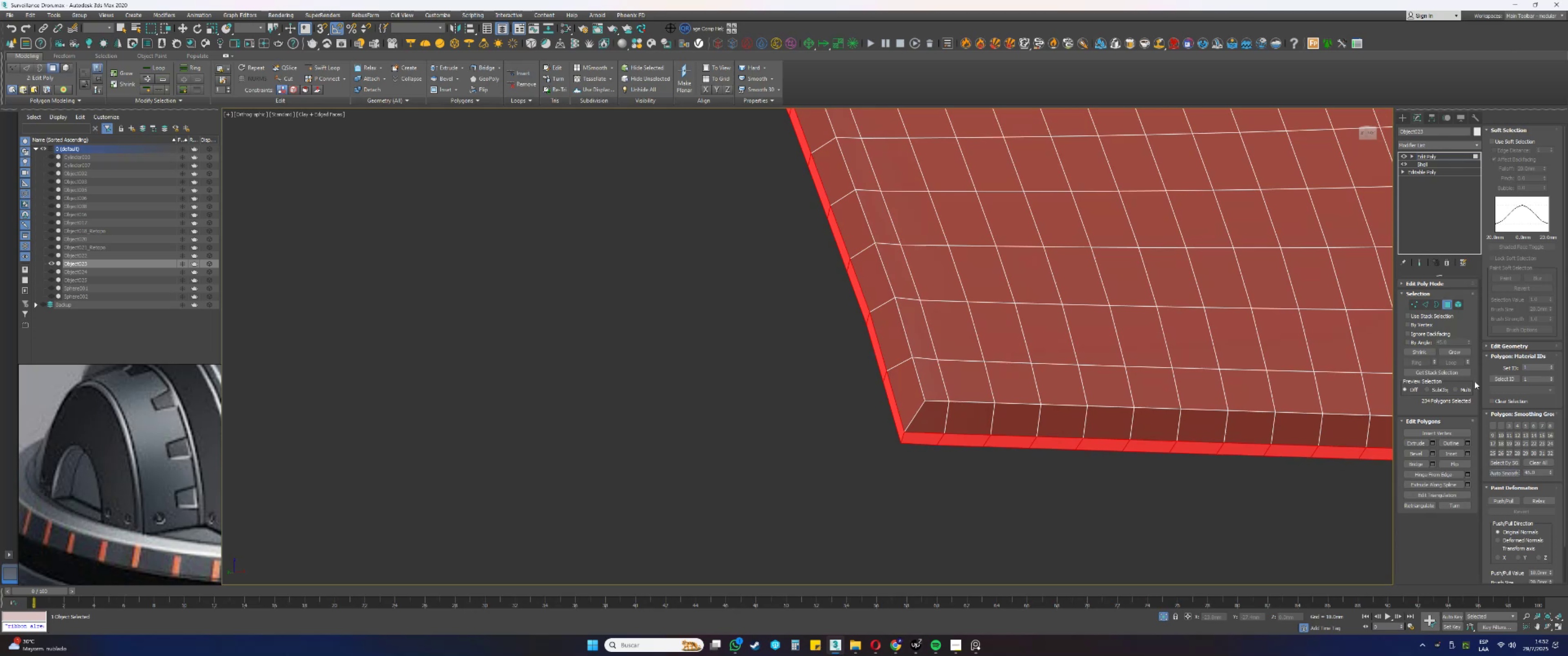 
left_click([1449, 303])
 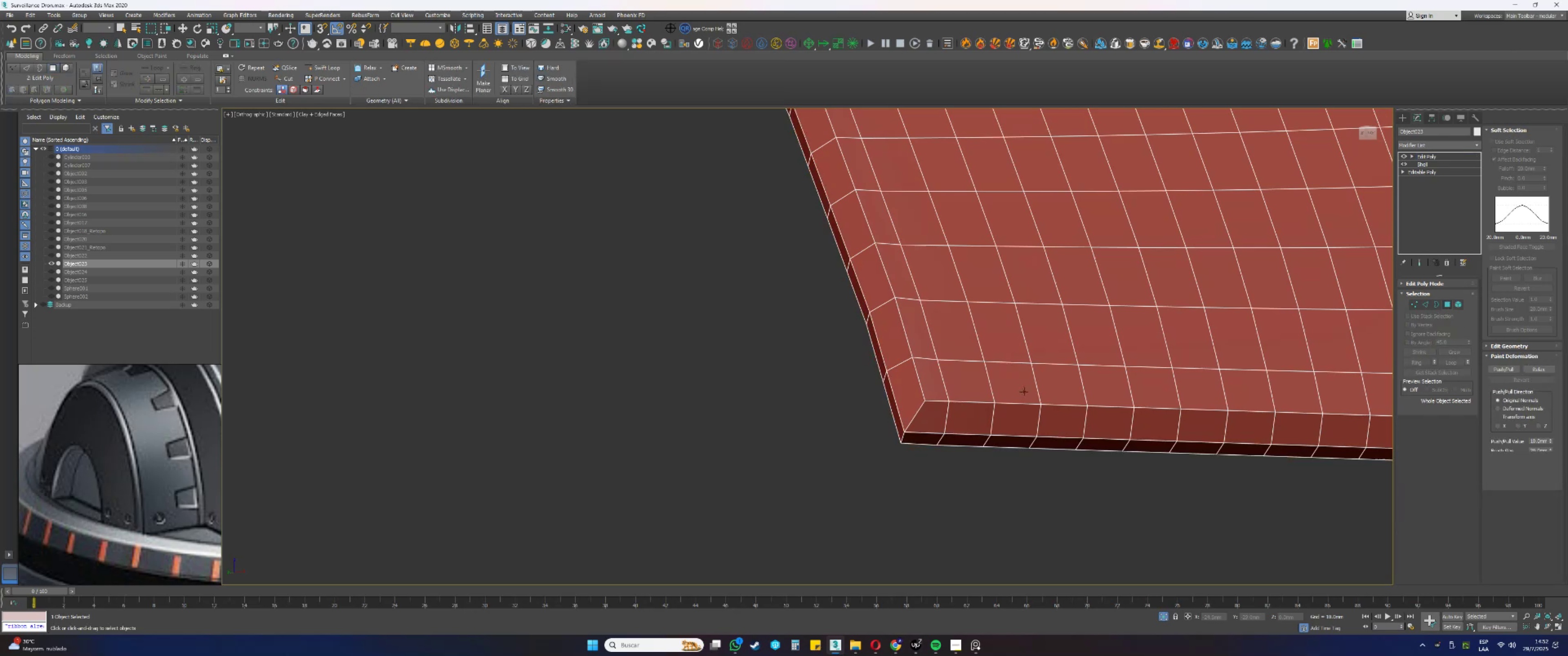 
key(F3)
 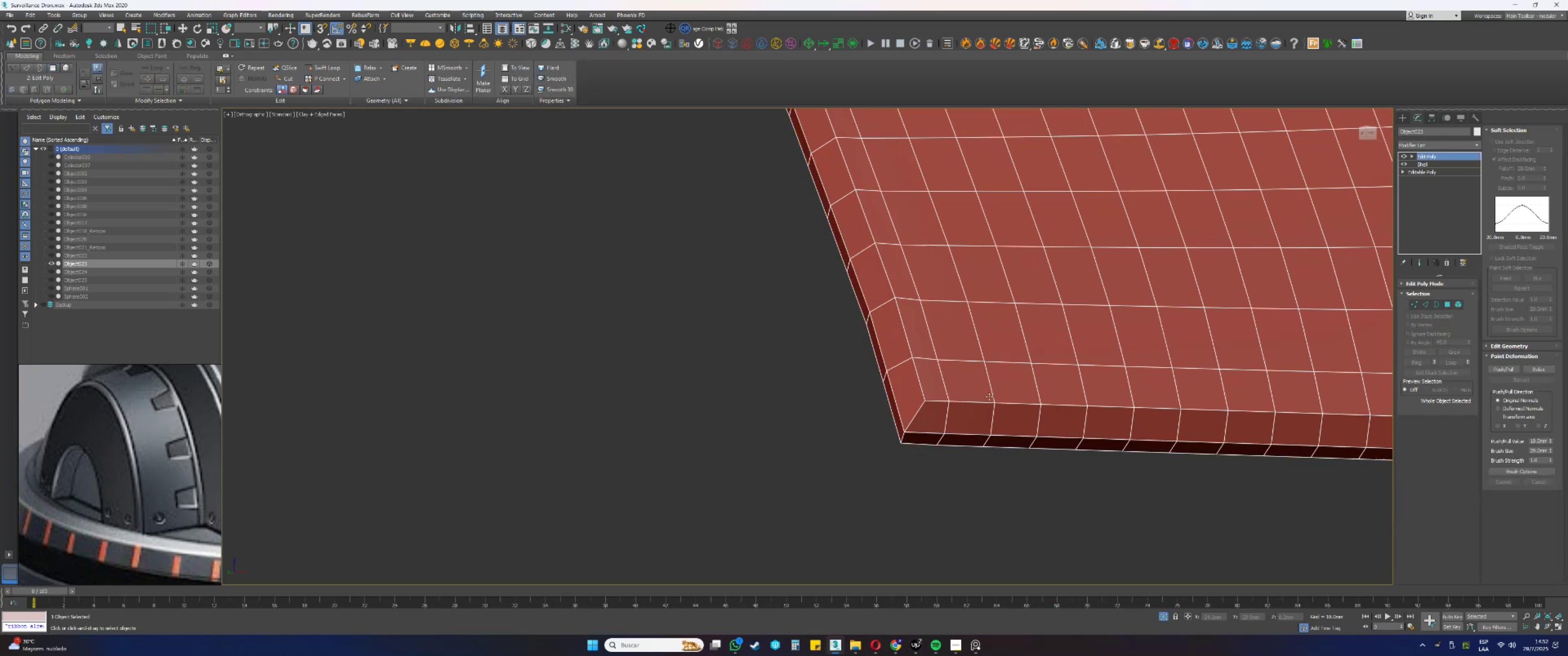 
scroll: coordinate [987, 397], scroll_direction: down, amount: 5.0
 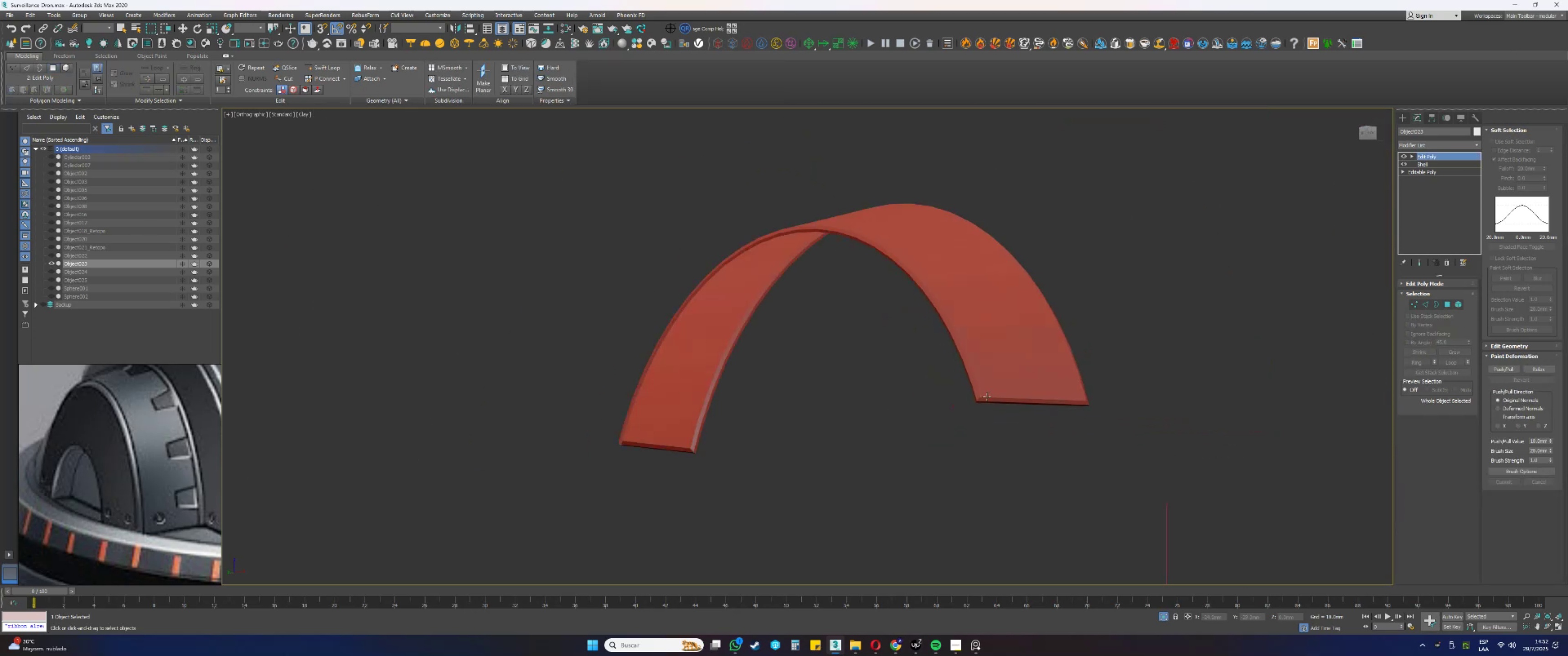 
key(F3)
 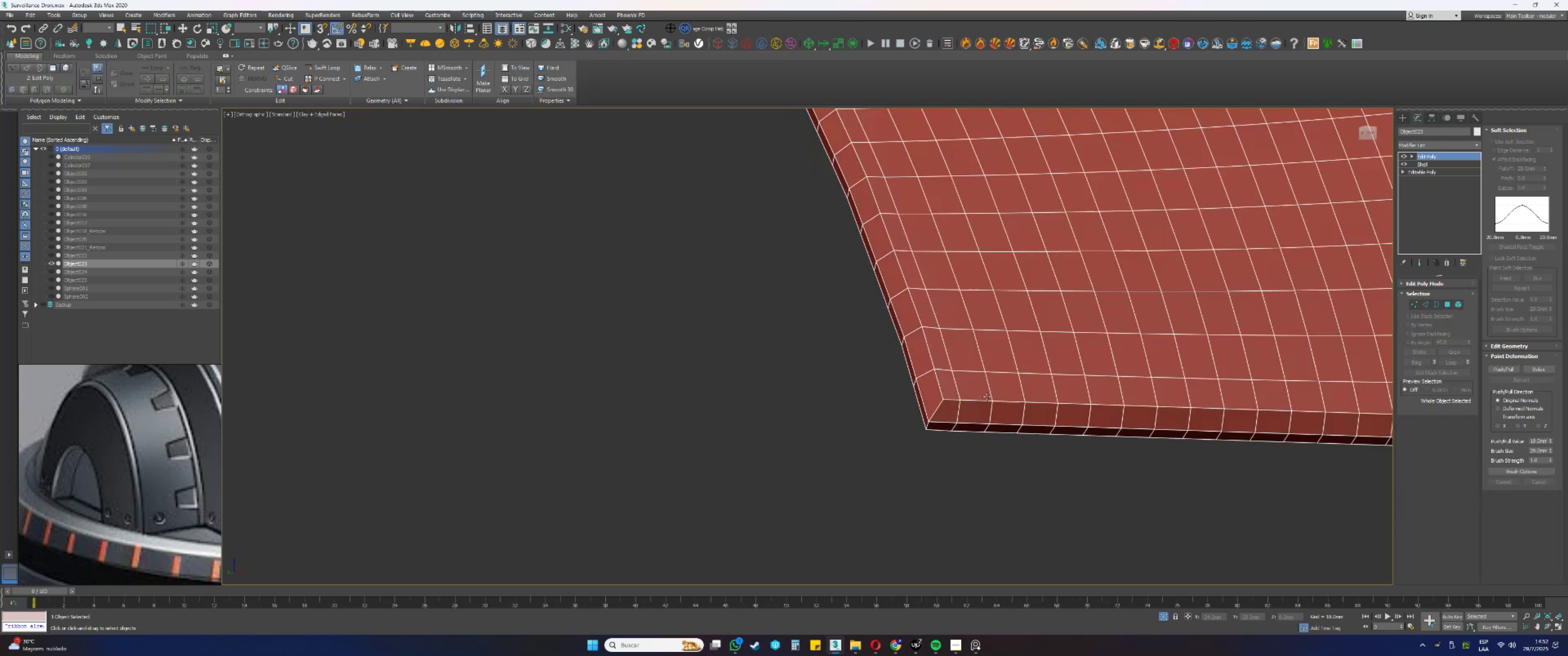 
key(F4)
 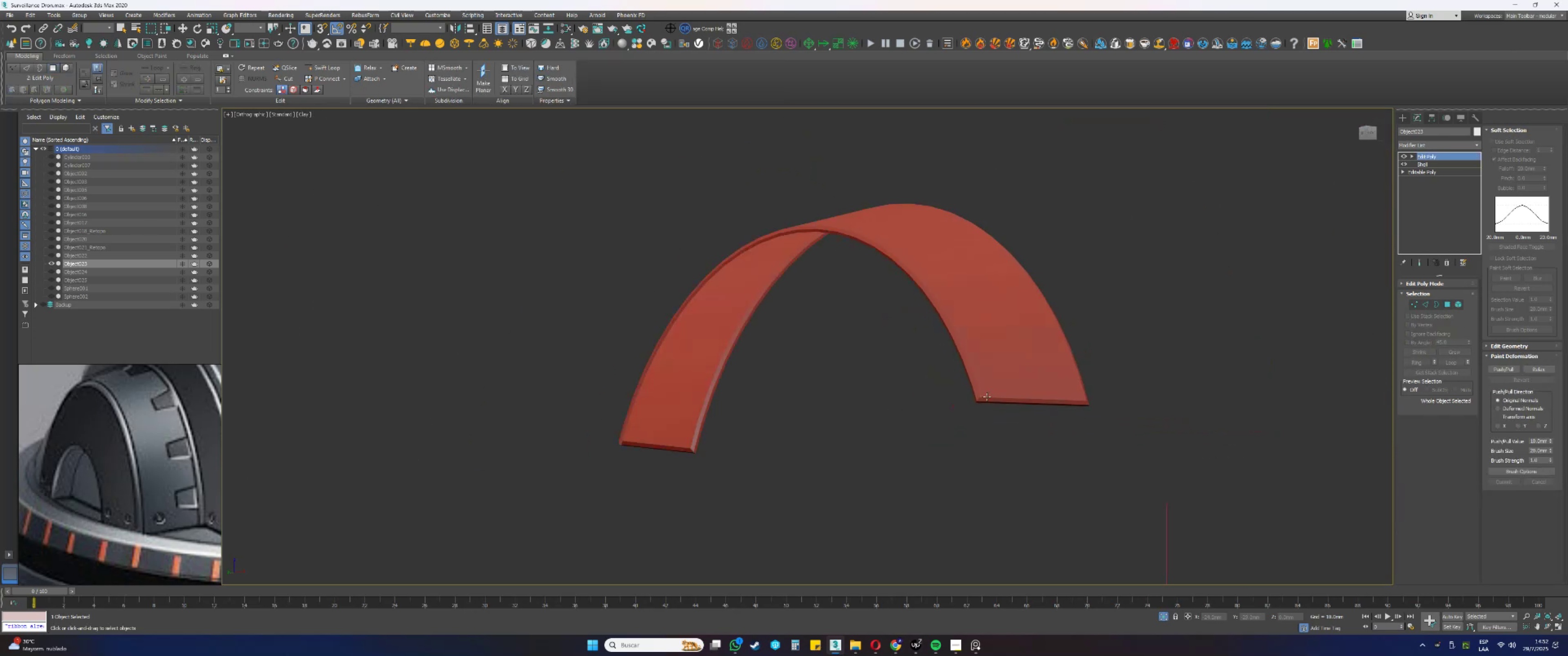 
key(F4)
 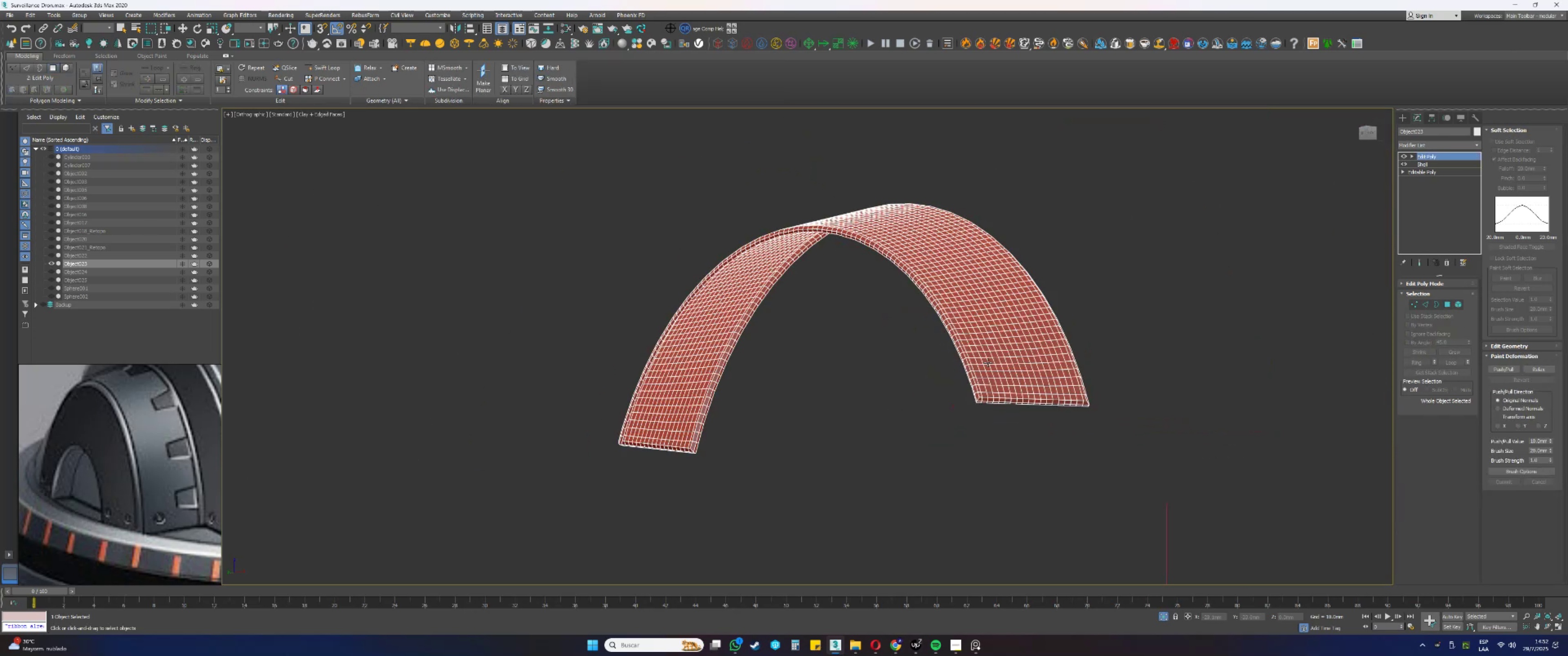 
scroll: coordinate [990, 400], scroll_direction: up, amount: 3.0
 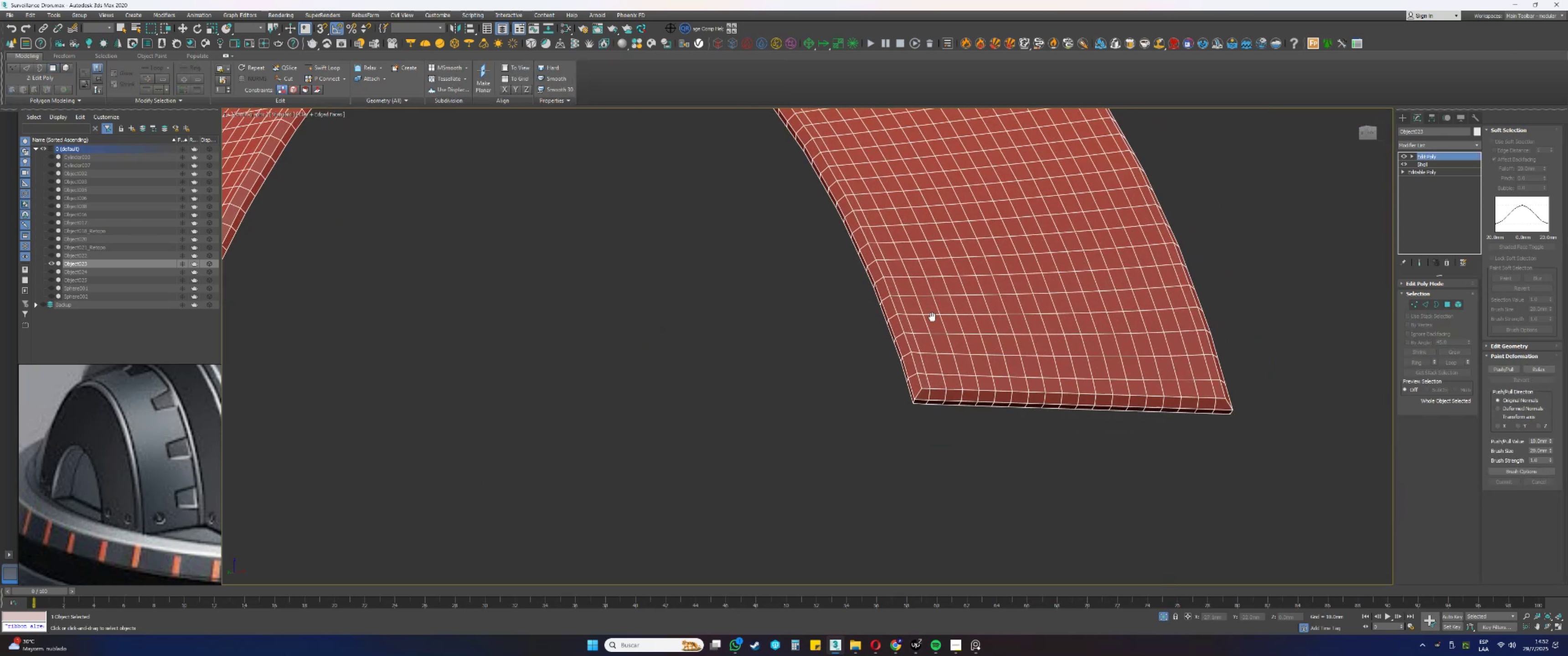 
left_click([1444, 283])
 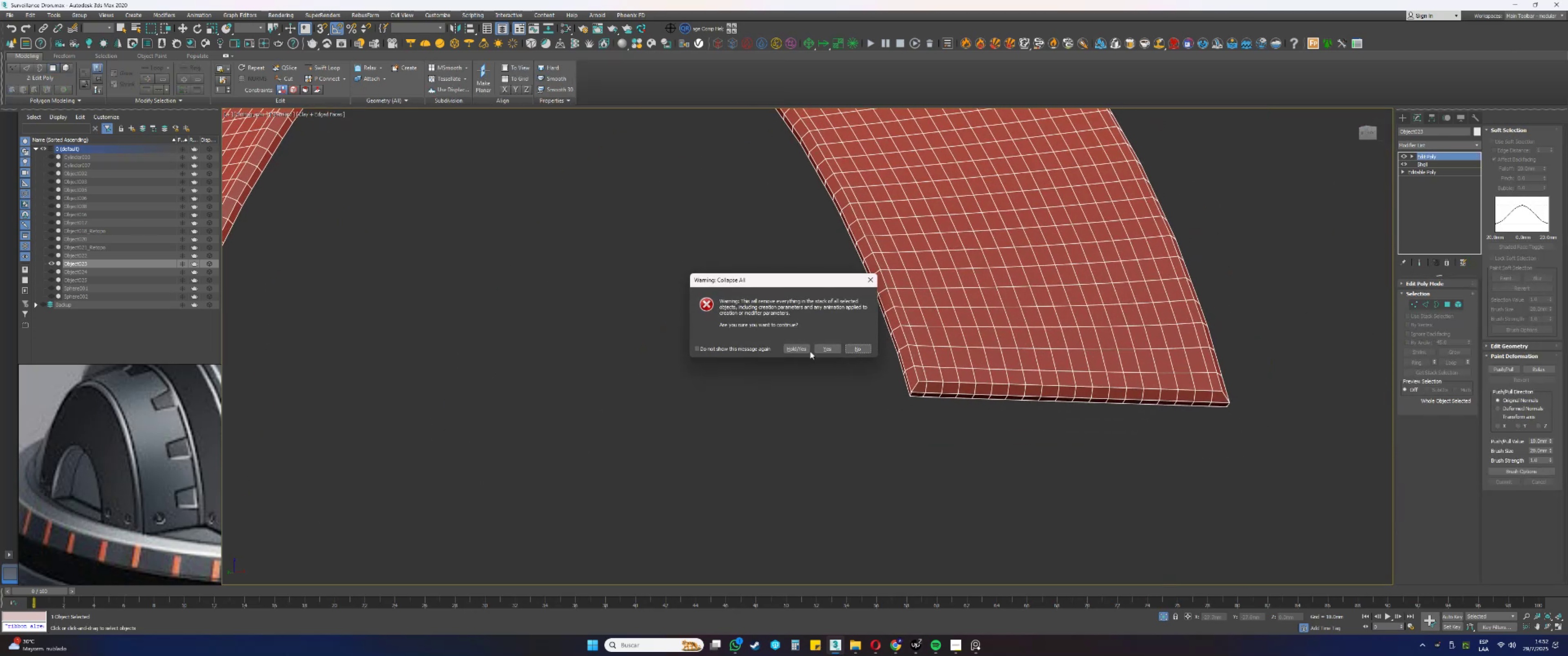 
left_click([824, 345])
 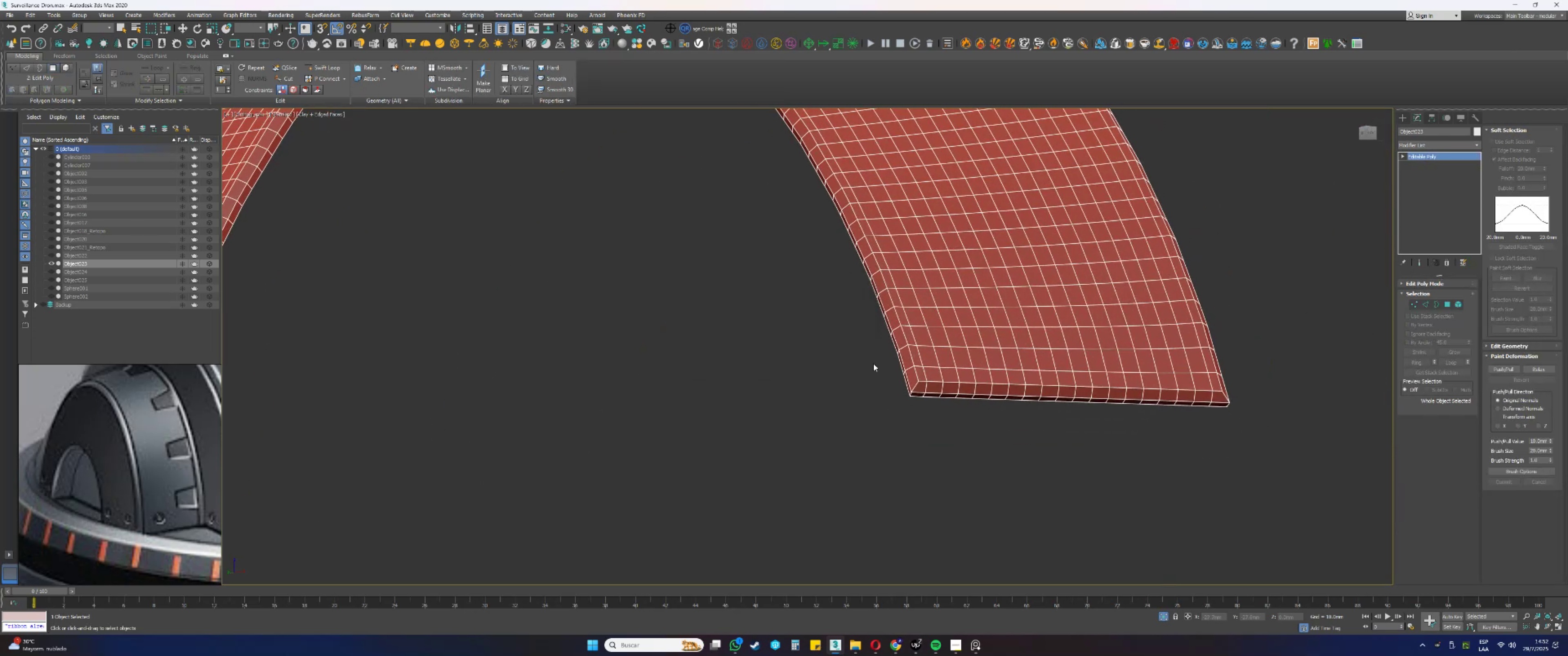 
scroll: coordinate [929, 378], scroll_direction: up, amount: 4.0
 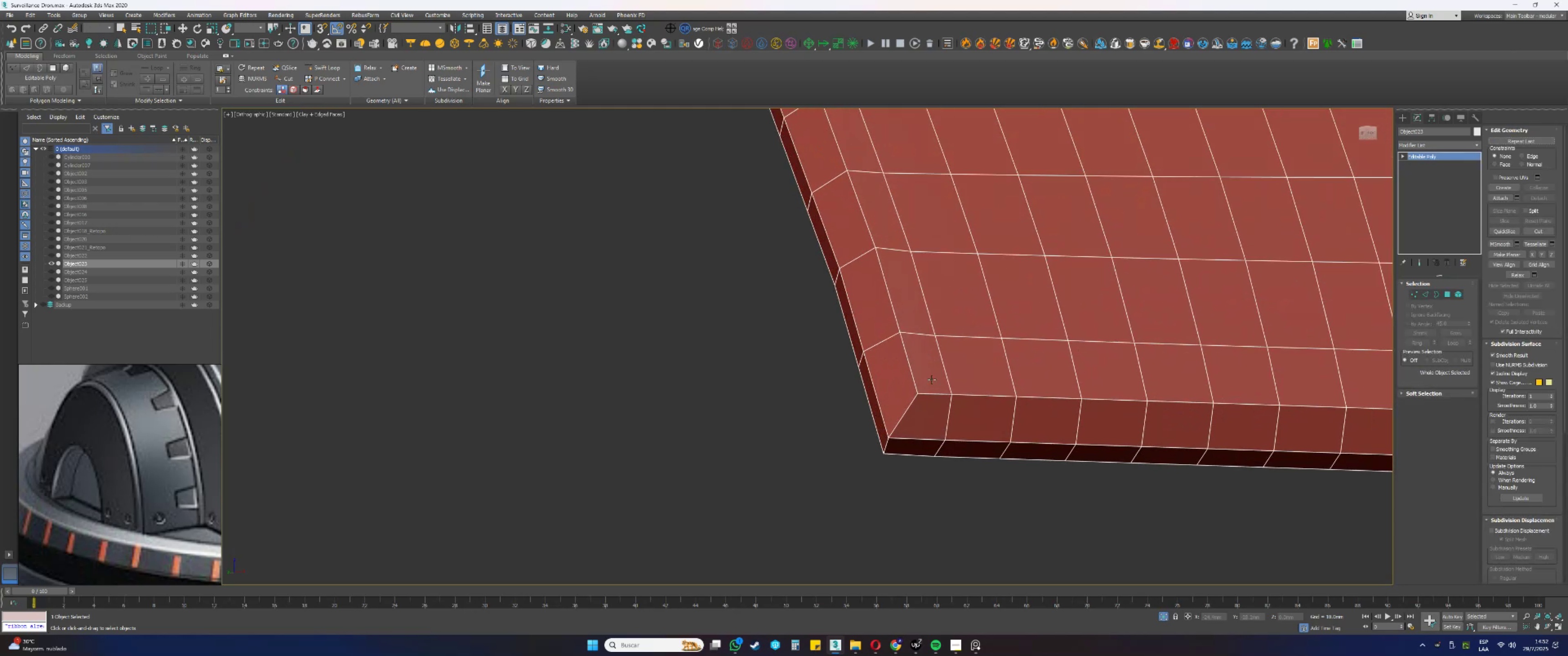 
wait(5.73)
 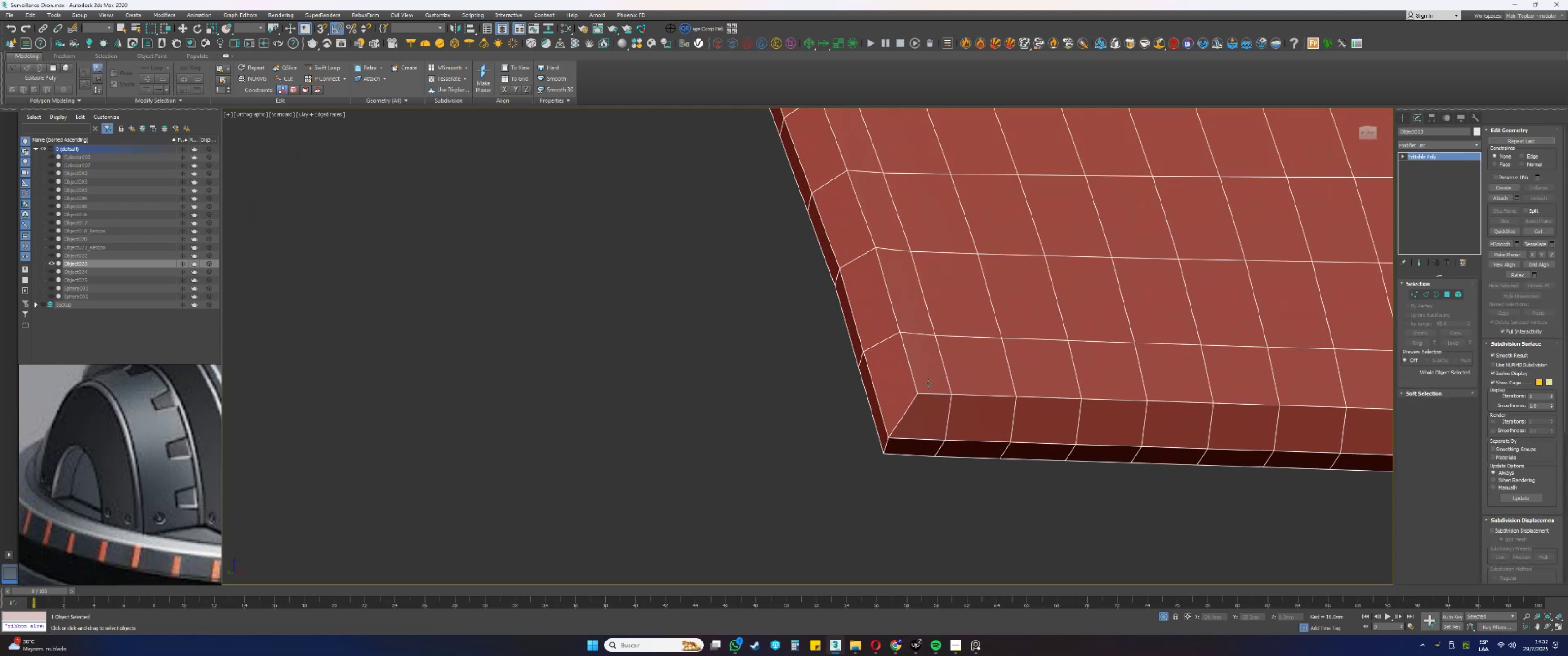 
key(1)
 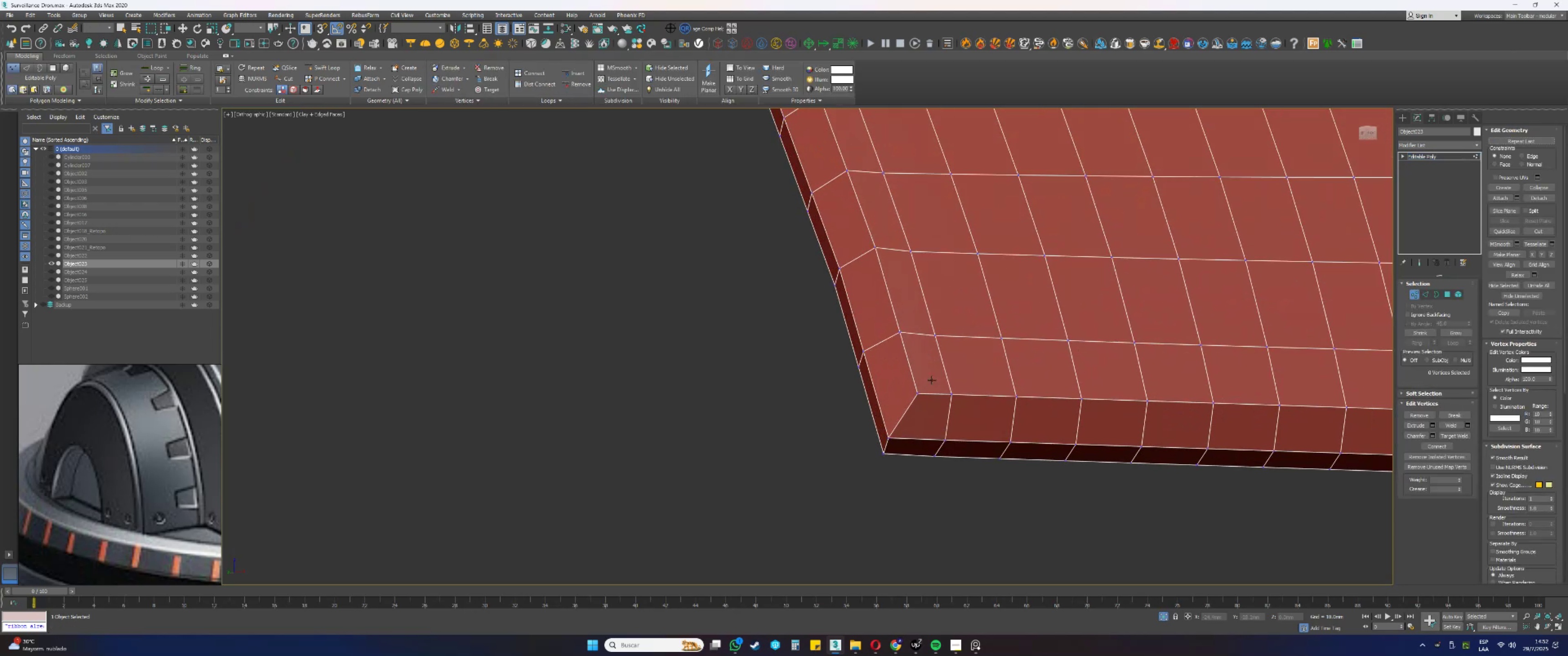 
left_click([932, 379])
 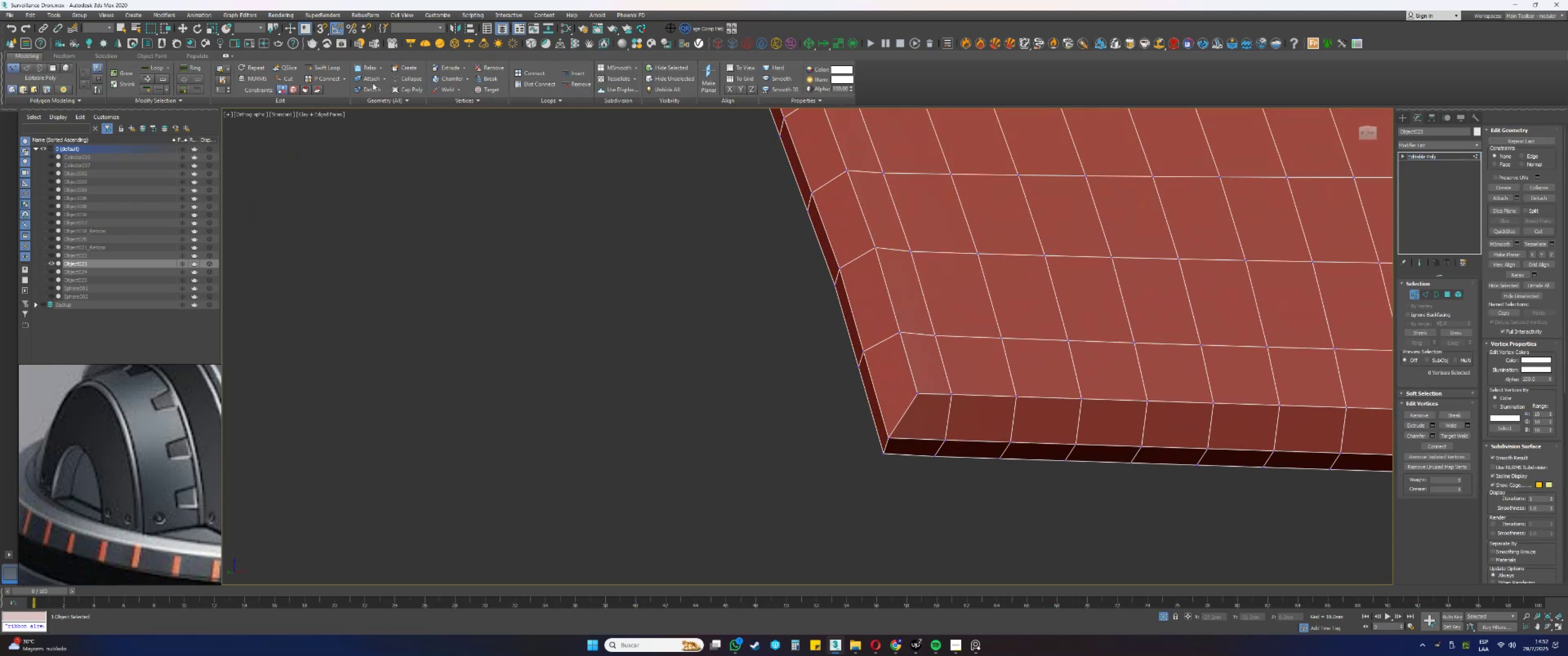 
left_click([317, 69])
 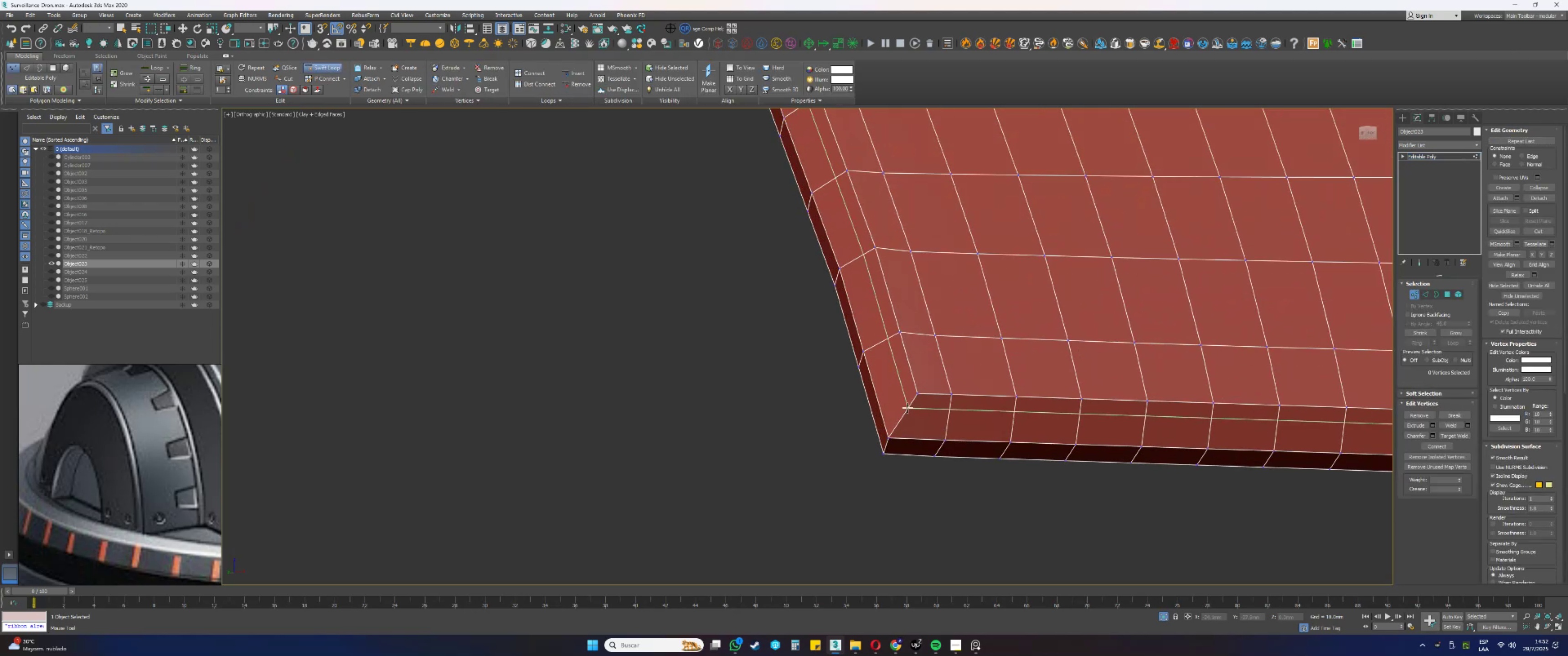 
scroll: coordinate [915, 388], scroll_direction: up, amount: 1.0
 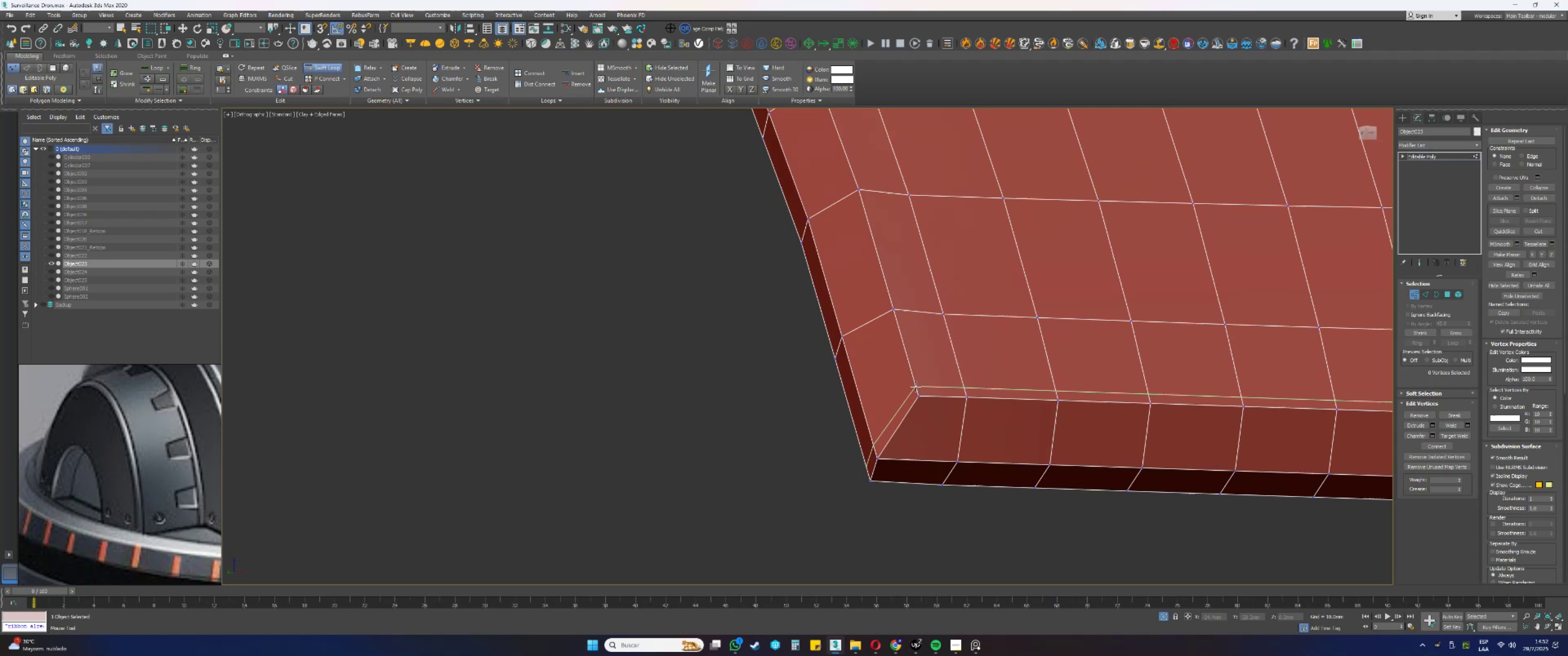 
left_click([916, 386])
 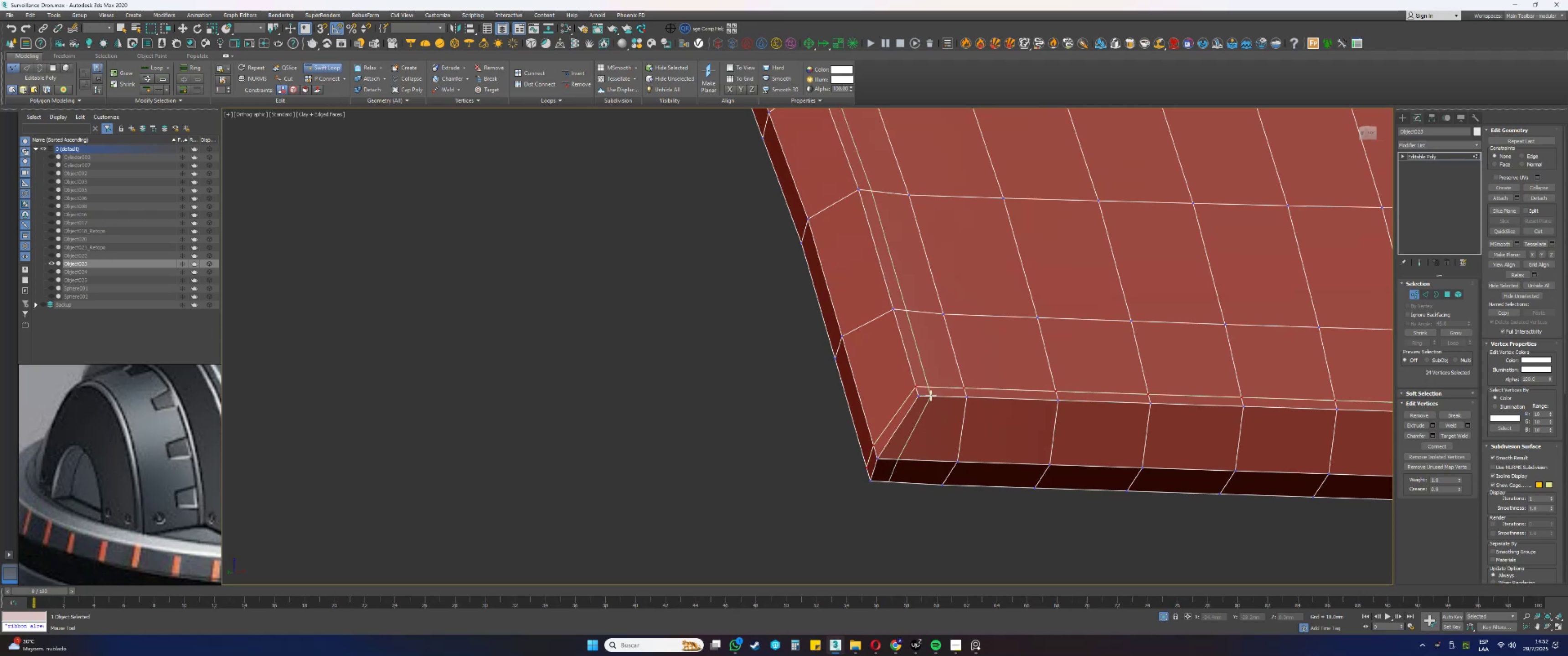 
left_click([931, 395])
 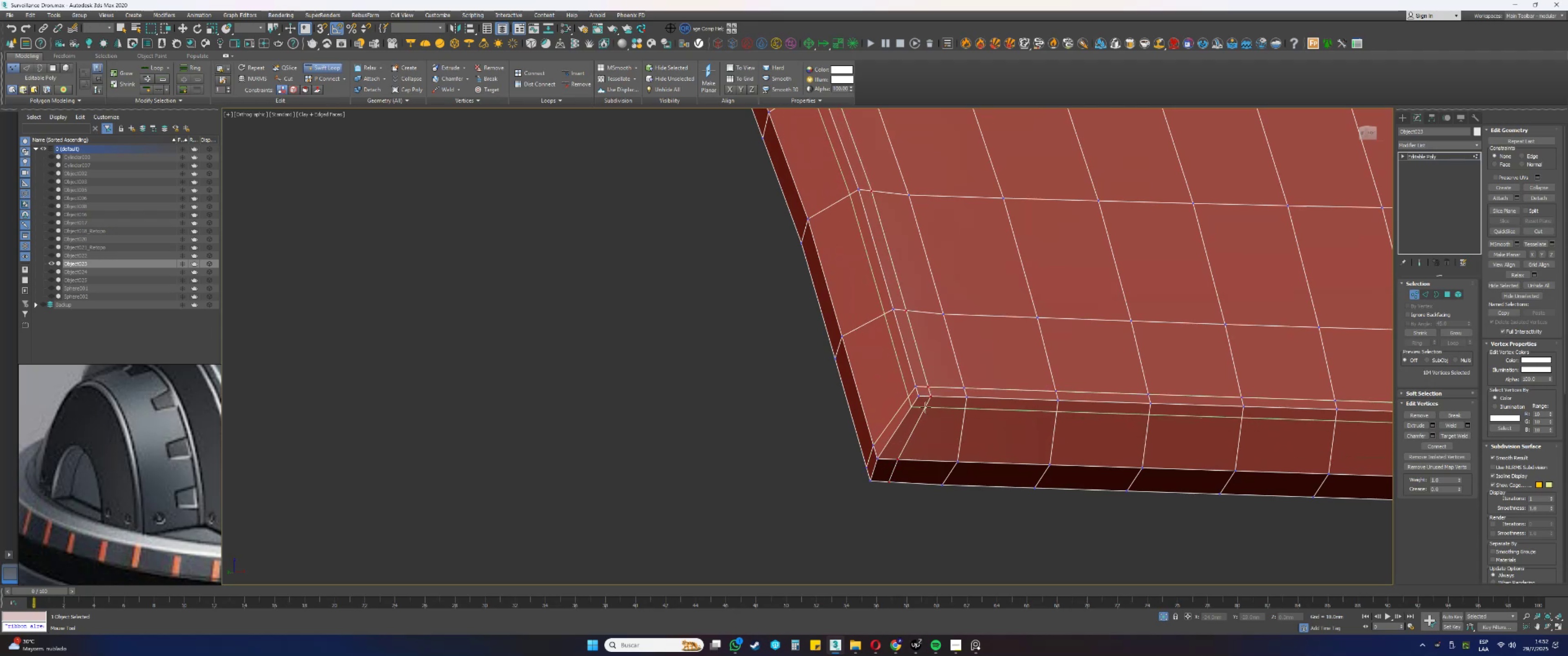 
left_click([927, 406])
 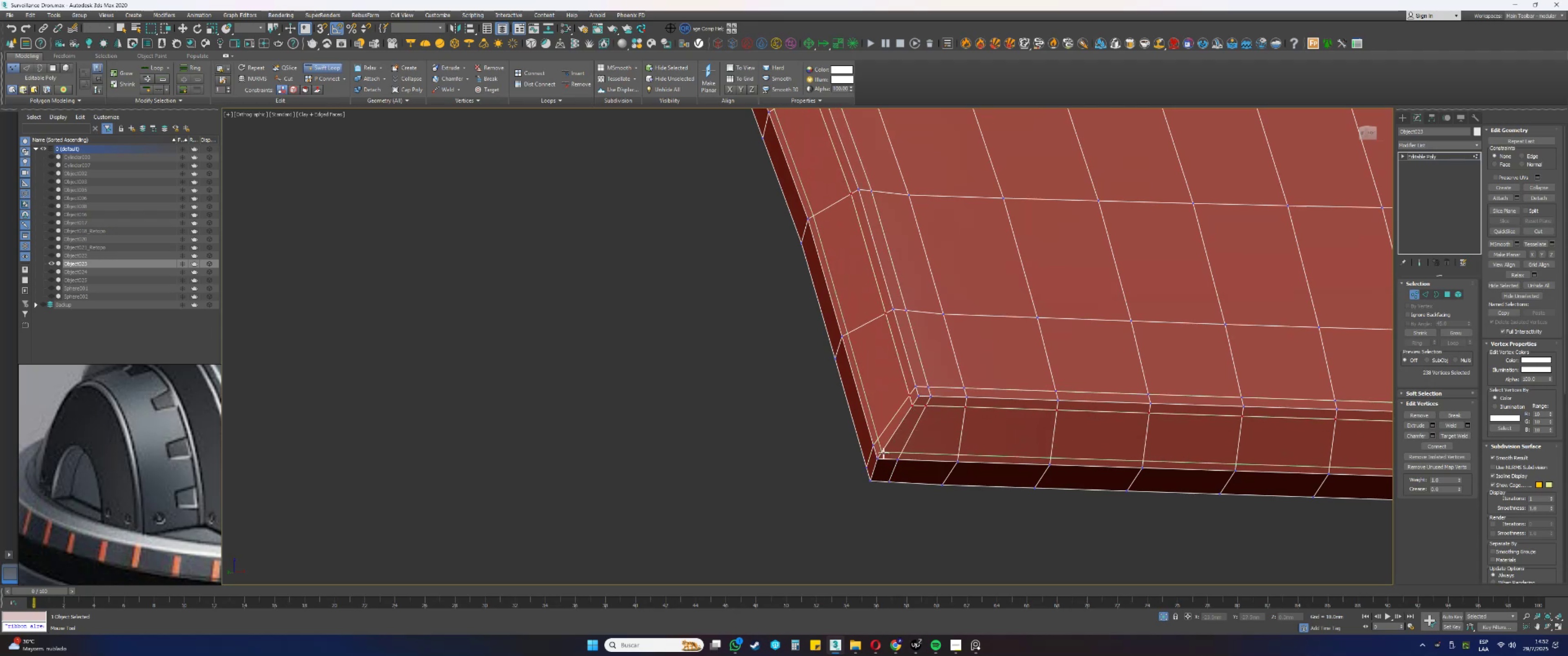 
left_click([881, 454])
 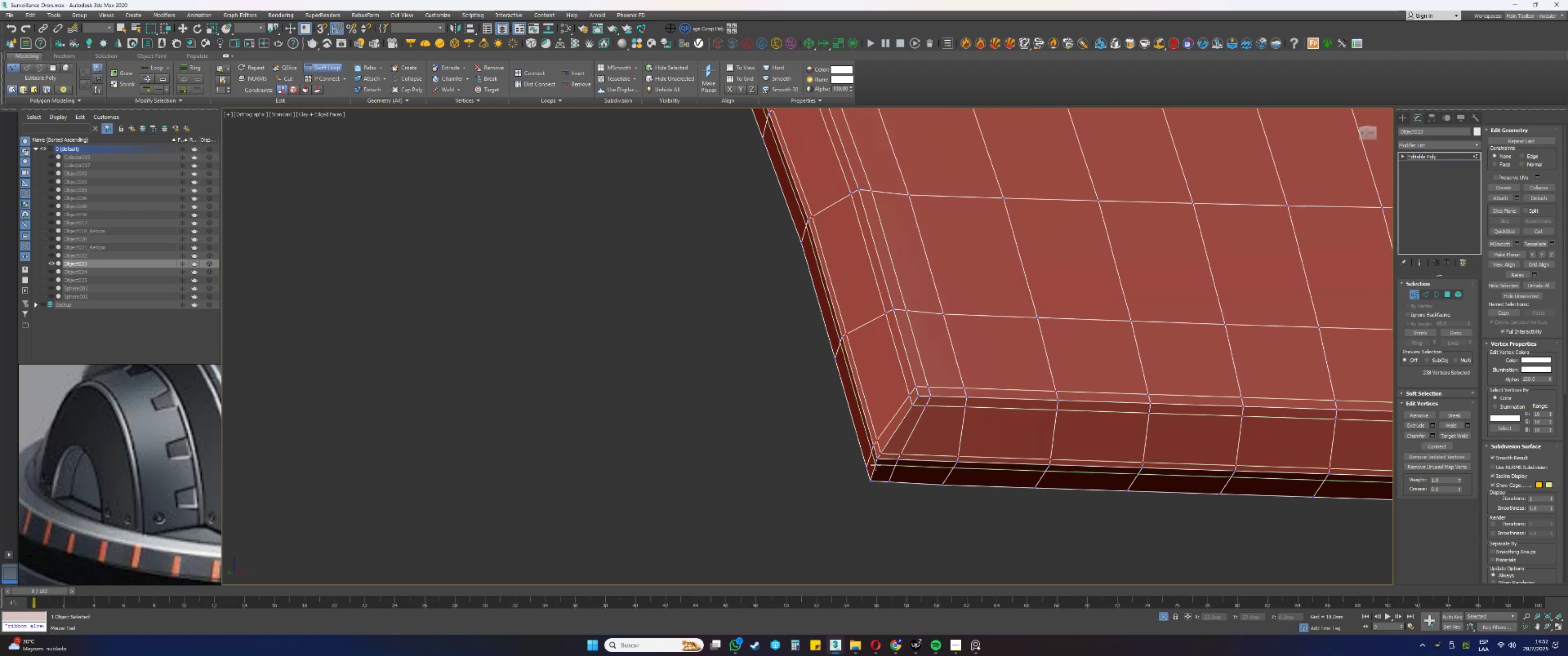 
left_click([876, 464])
 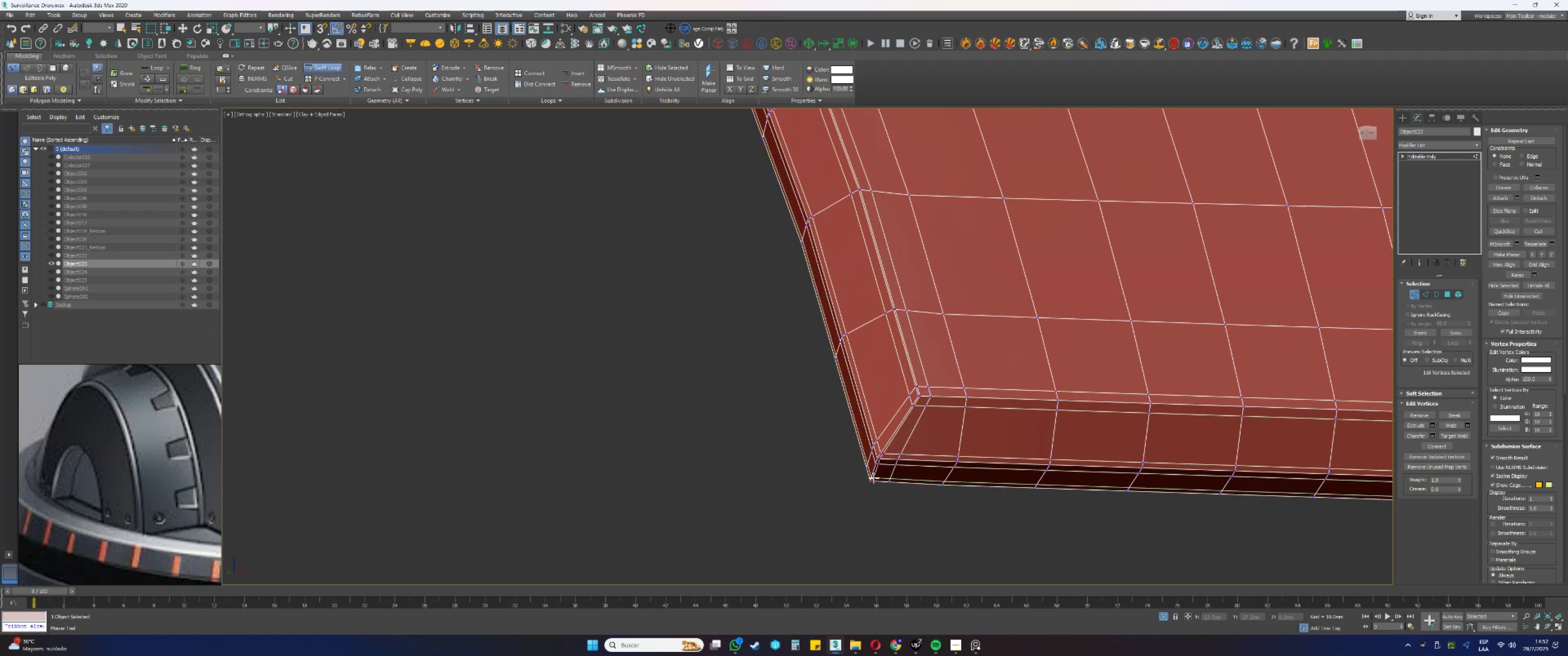 
key(Control+ControlLeft)
 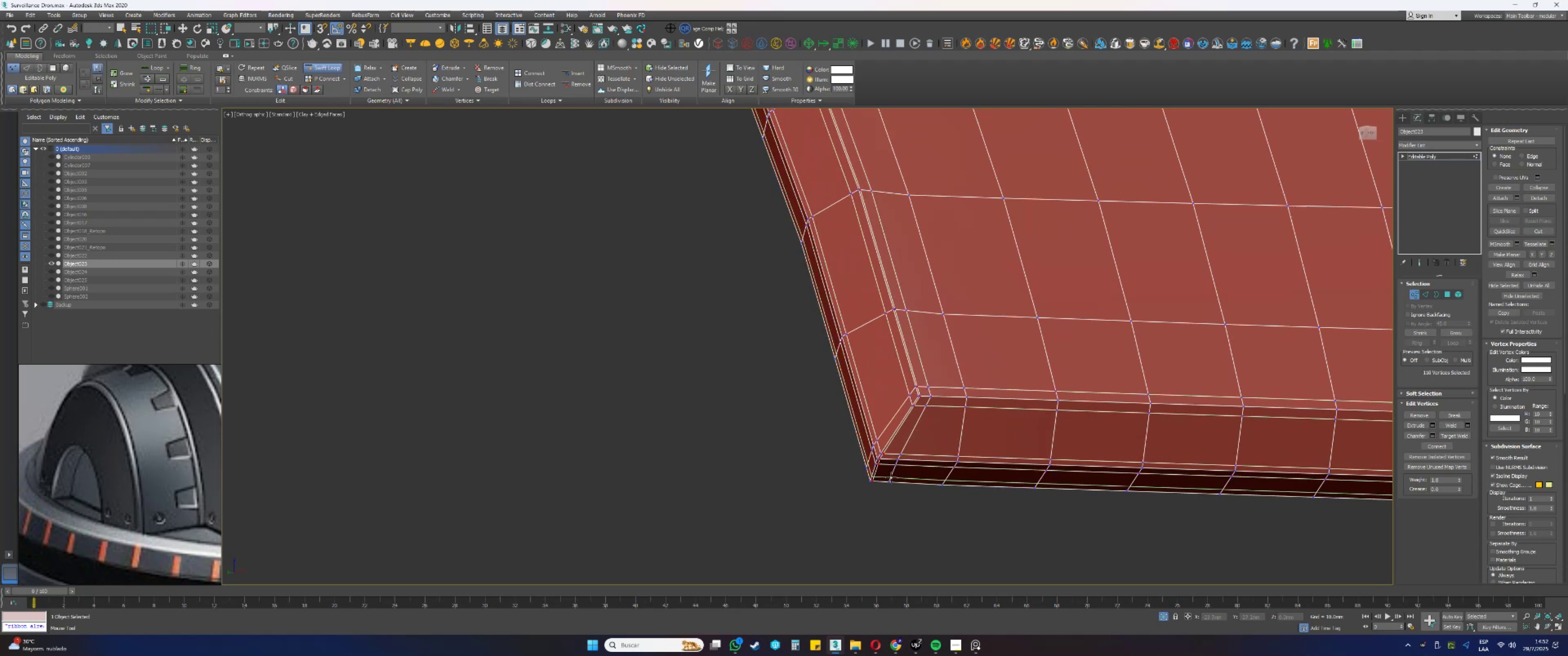 
key(Control+Z)
 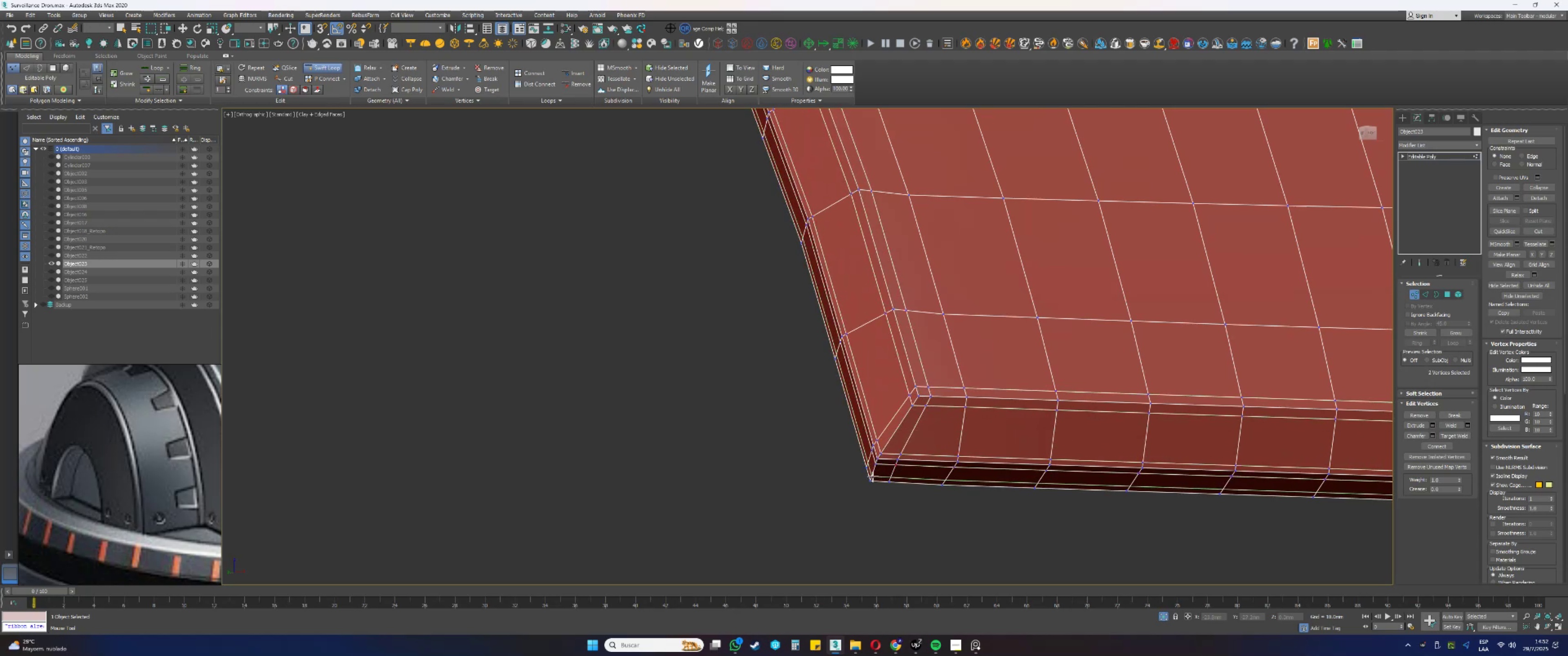 
left_click([873, 477])
 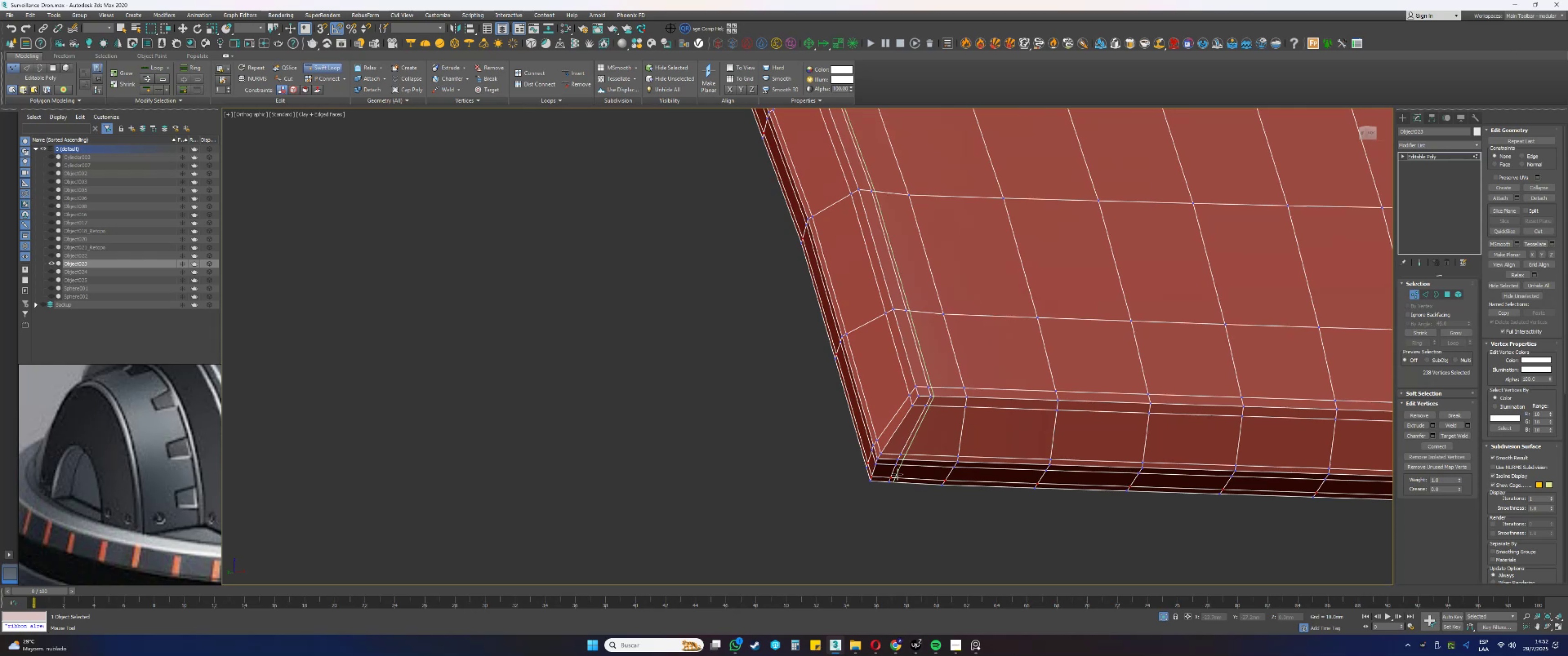 
scroll: coordinate [897, 474], scroll_direction: down, amount: 4.0
 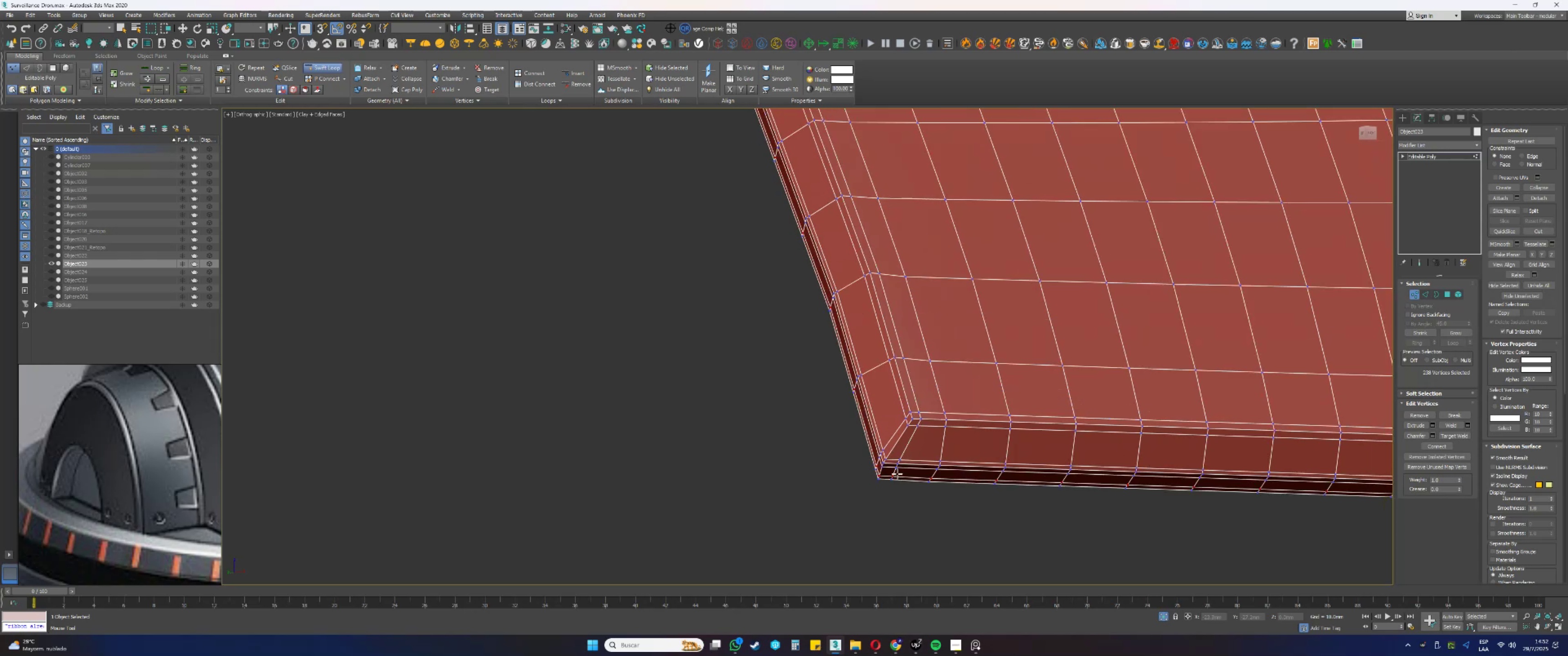 
hold_key(key=AltLeft, duration=0.33)
 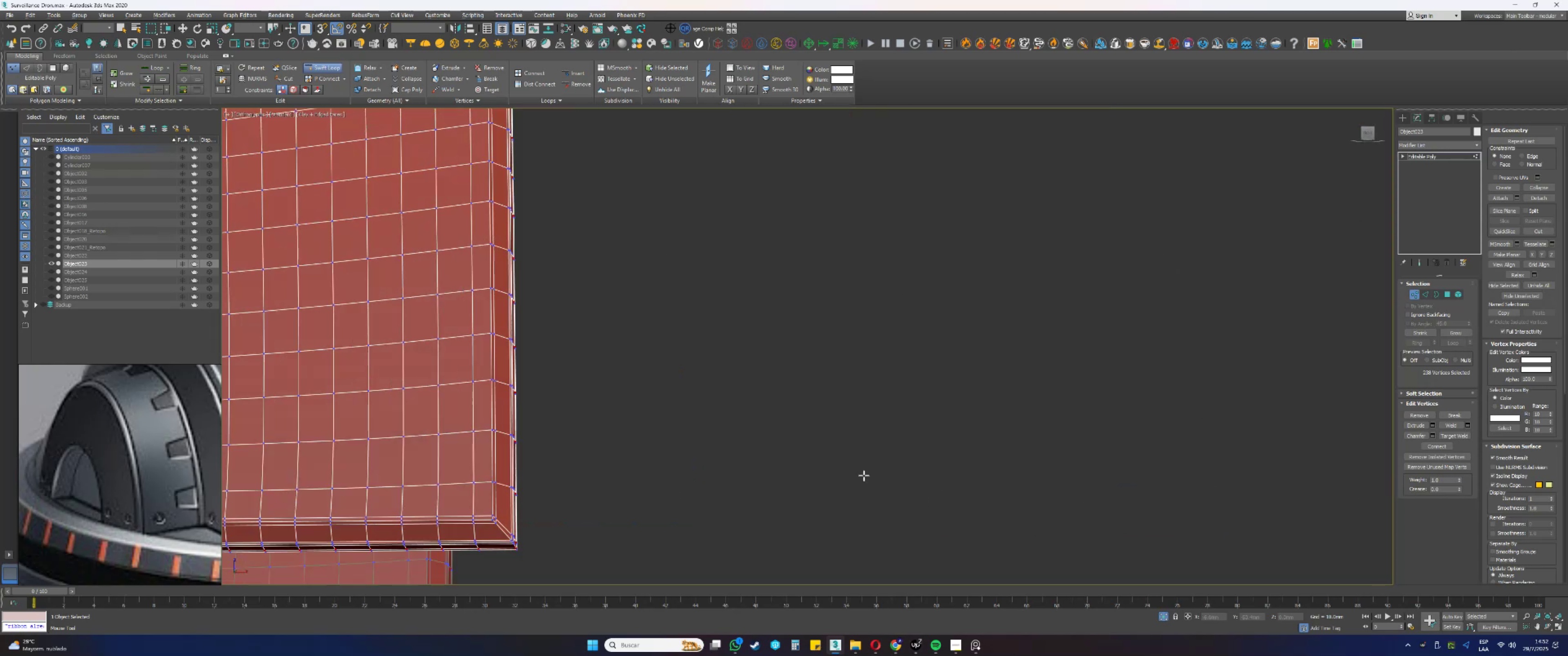 
scroll: coordinate [846, 467], scroll_direction: down, amount: 4.0
 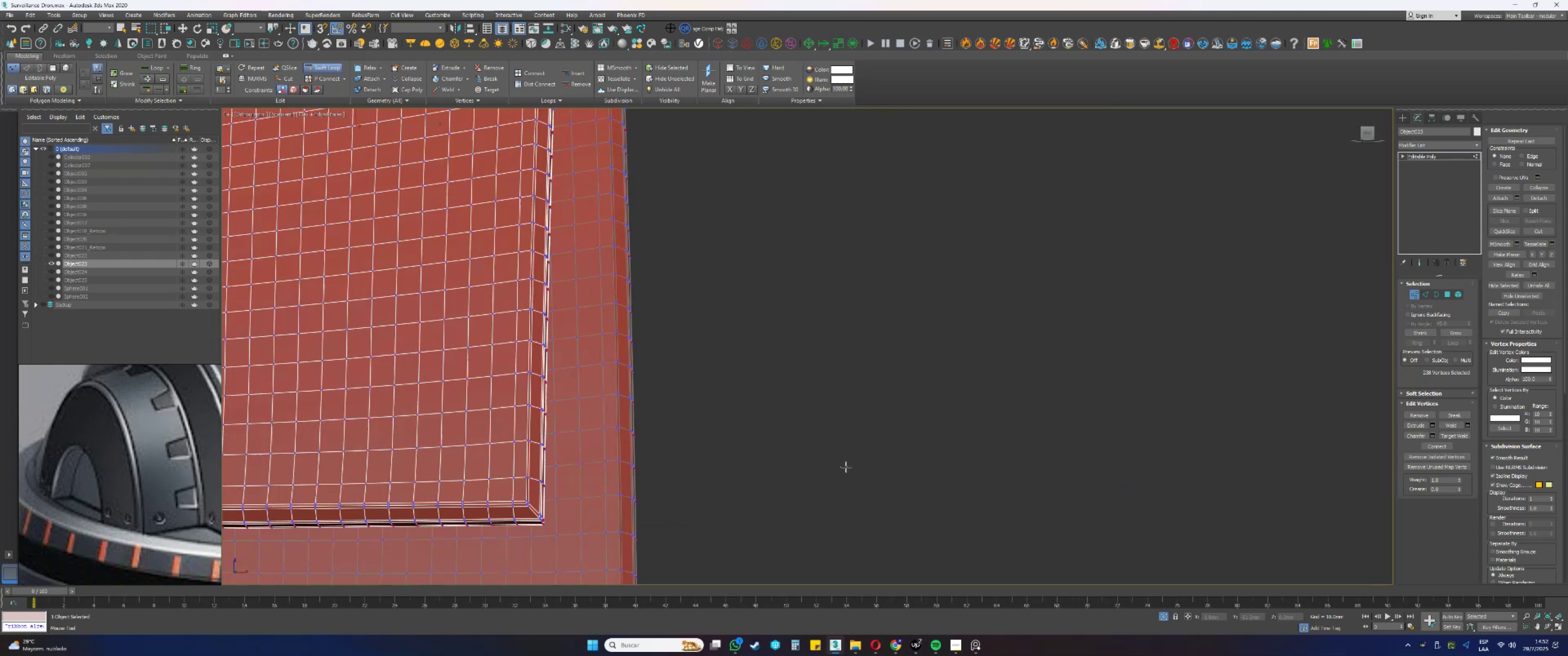 
key(Alt+AltLeft)
 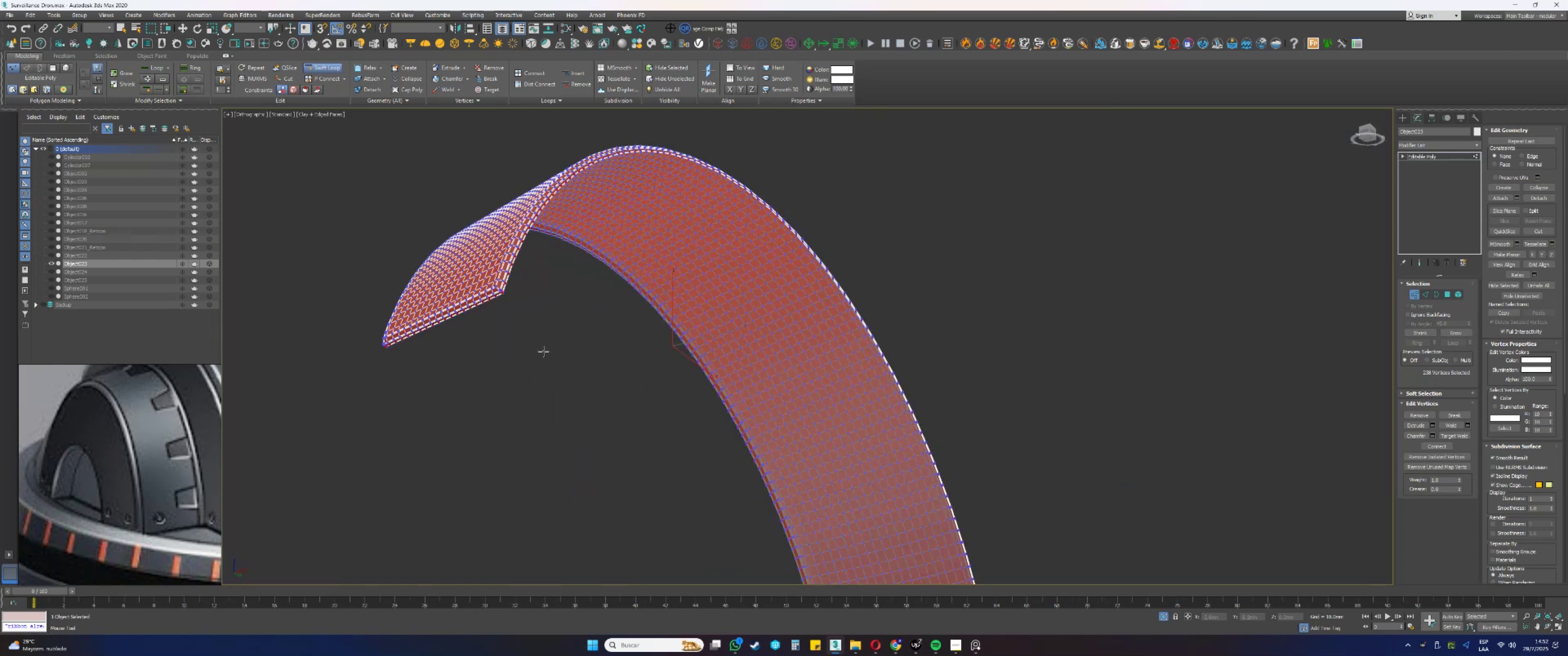 
scroll: coordinate [712, 380], scroll_direction: up, amount: 9.0
 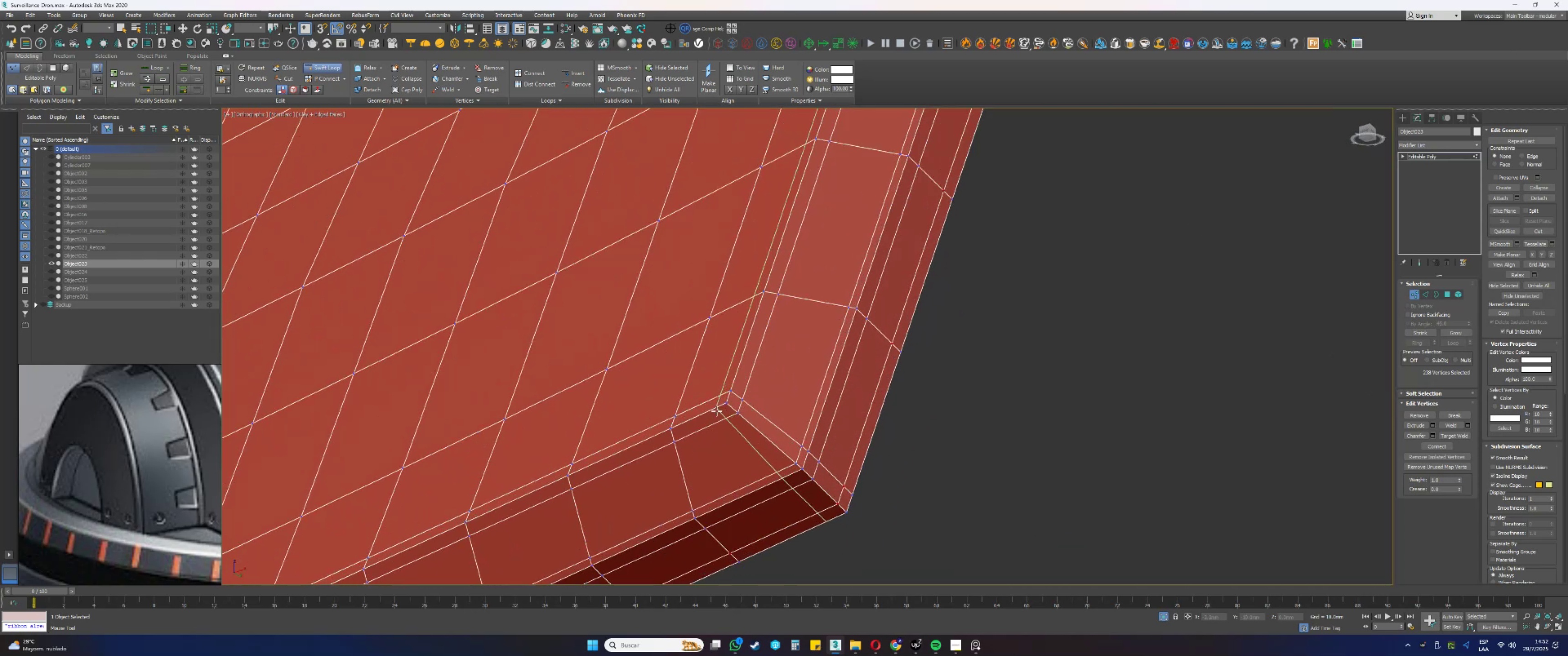 
left_click([716, 411])
 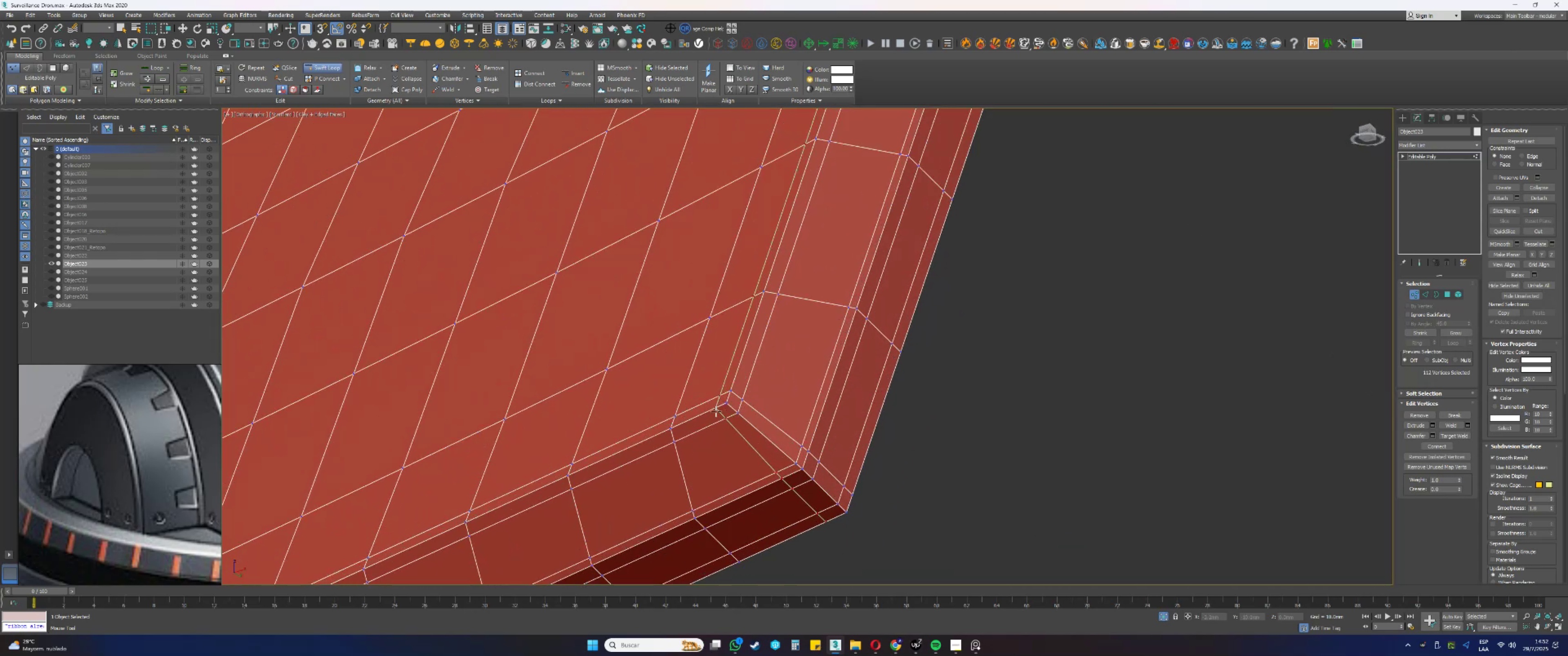 
scroll: coordinate [678, 443], scroll_direction: down, amount: 14.0
 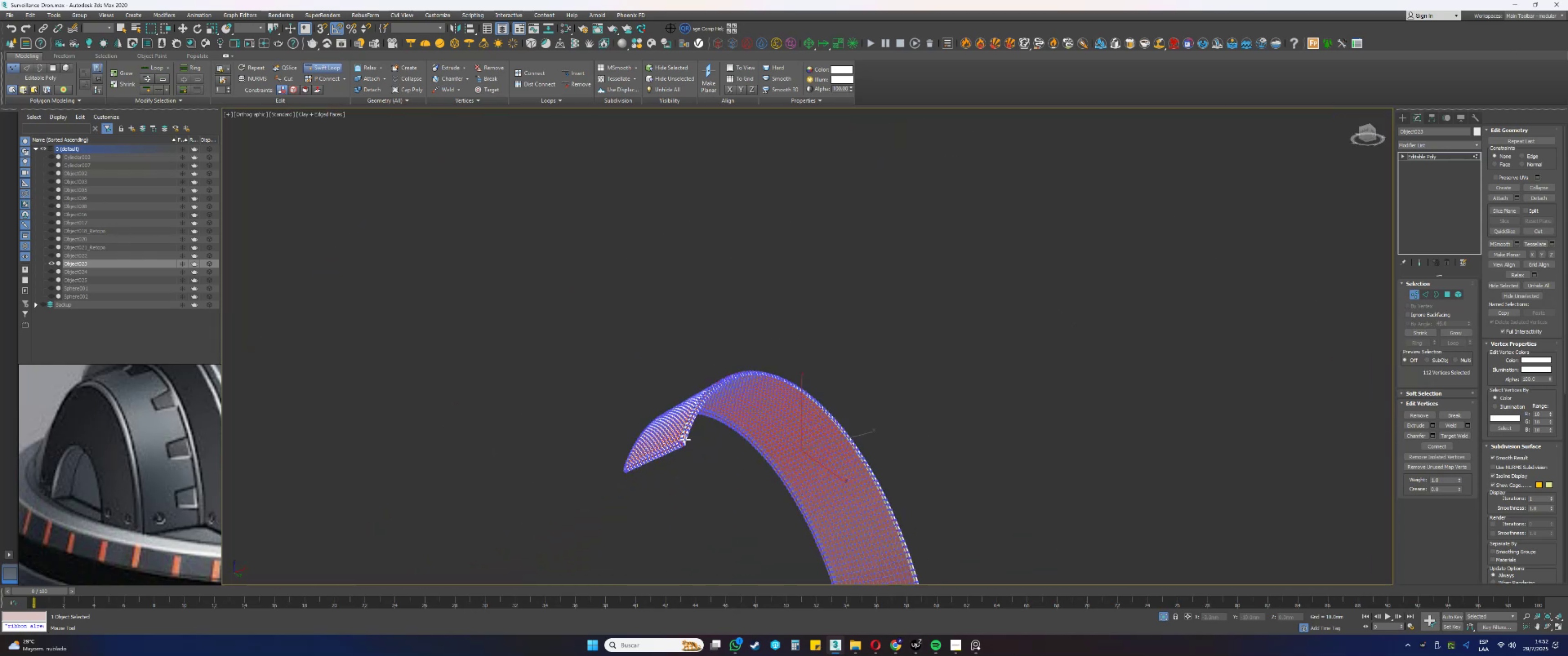 
hold_key(key=AltLeft, duration=0.71)
 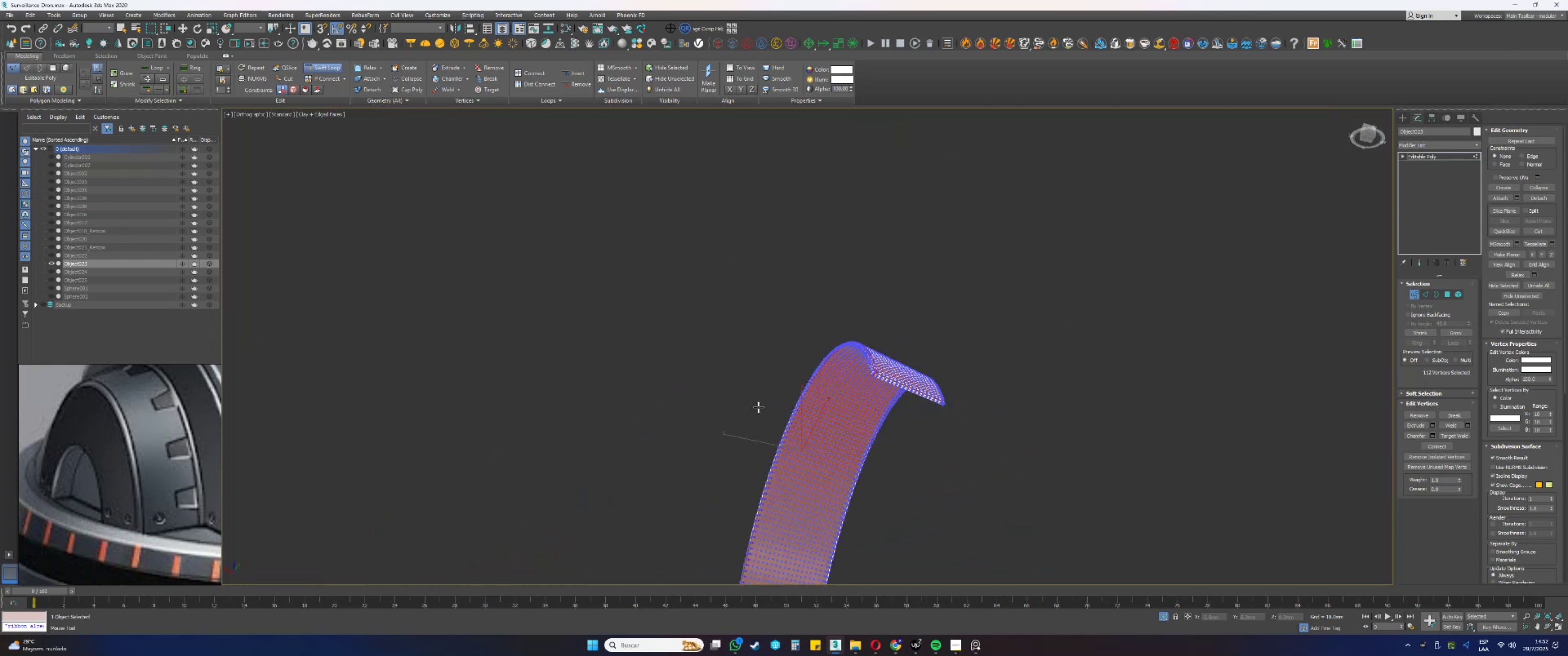 
scroll: coordinate [886, 359], scroll_direction: up, amount: 10.0
 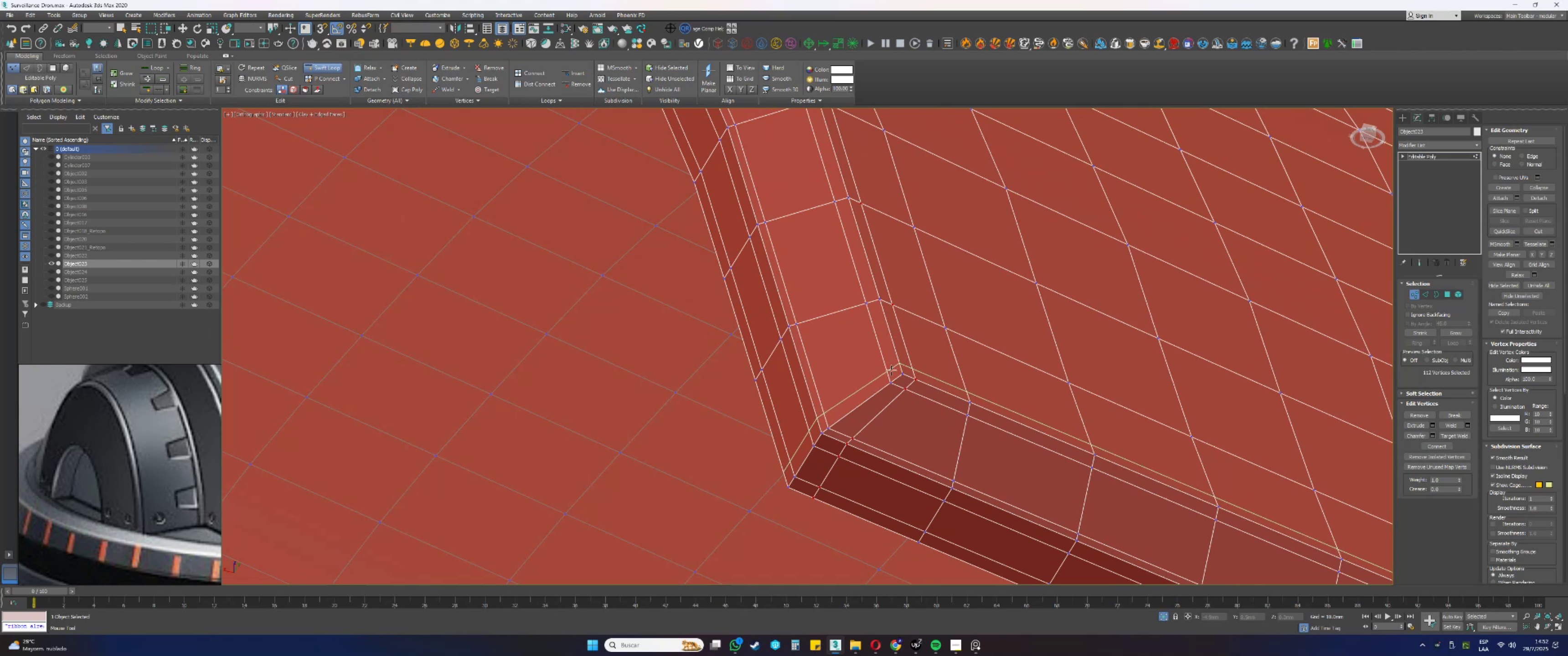 
left_click([891, 370])
 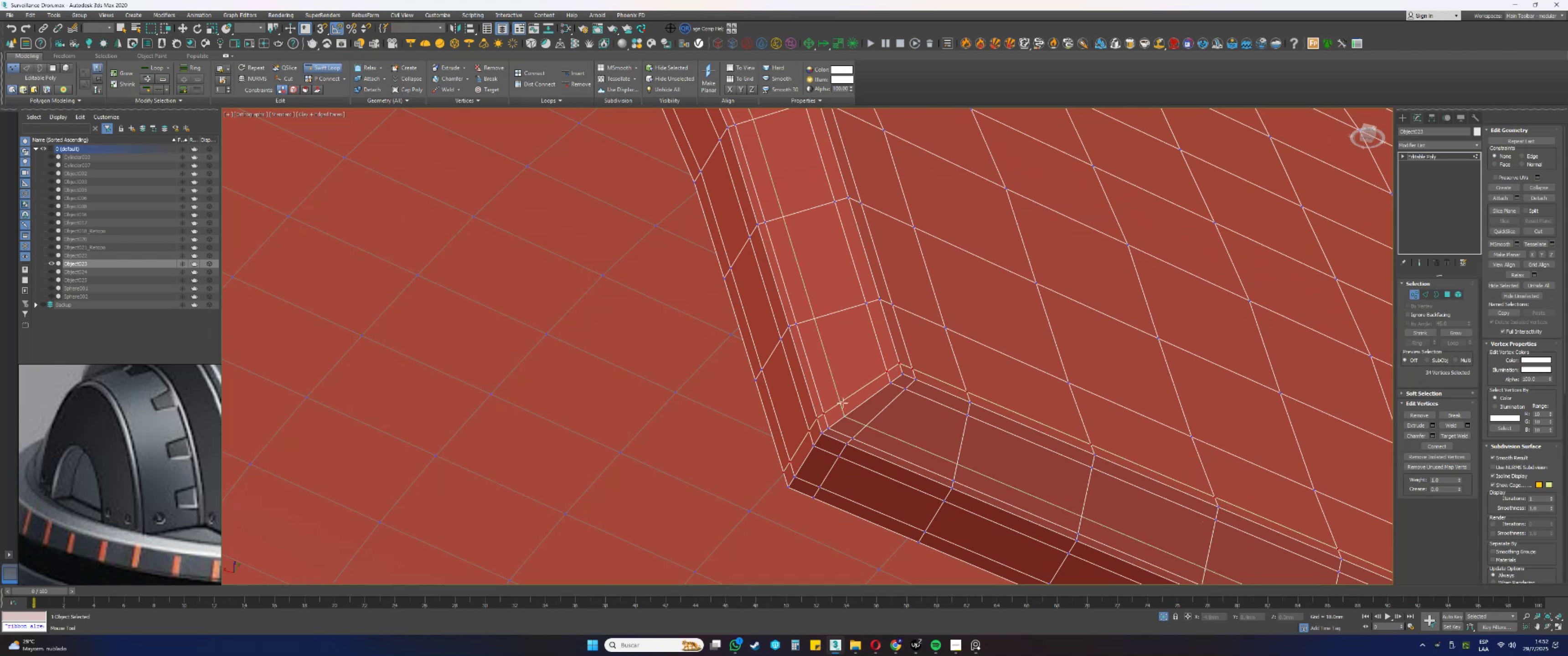 
right_click([842, 403])
 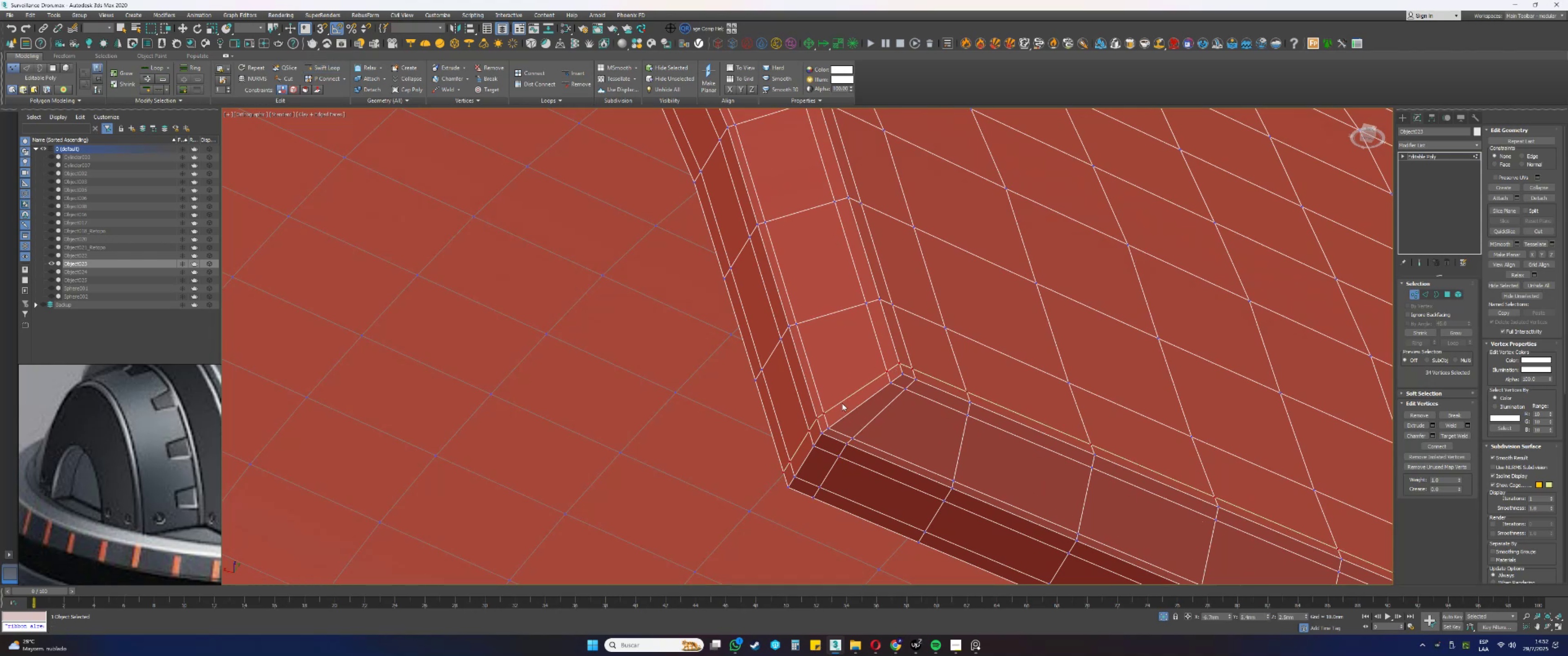 
scroll: coordinate [839, 368], scroll_direction: down, amount: 9.0
 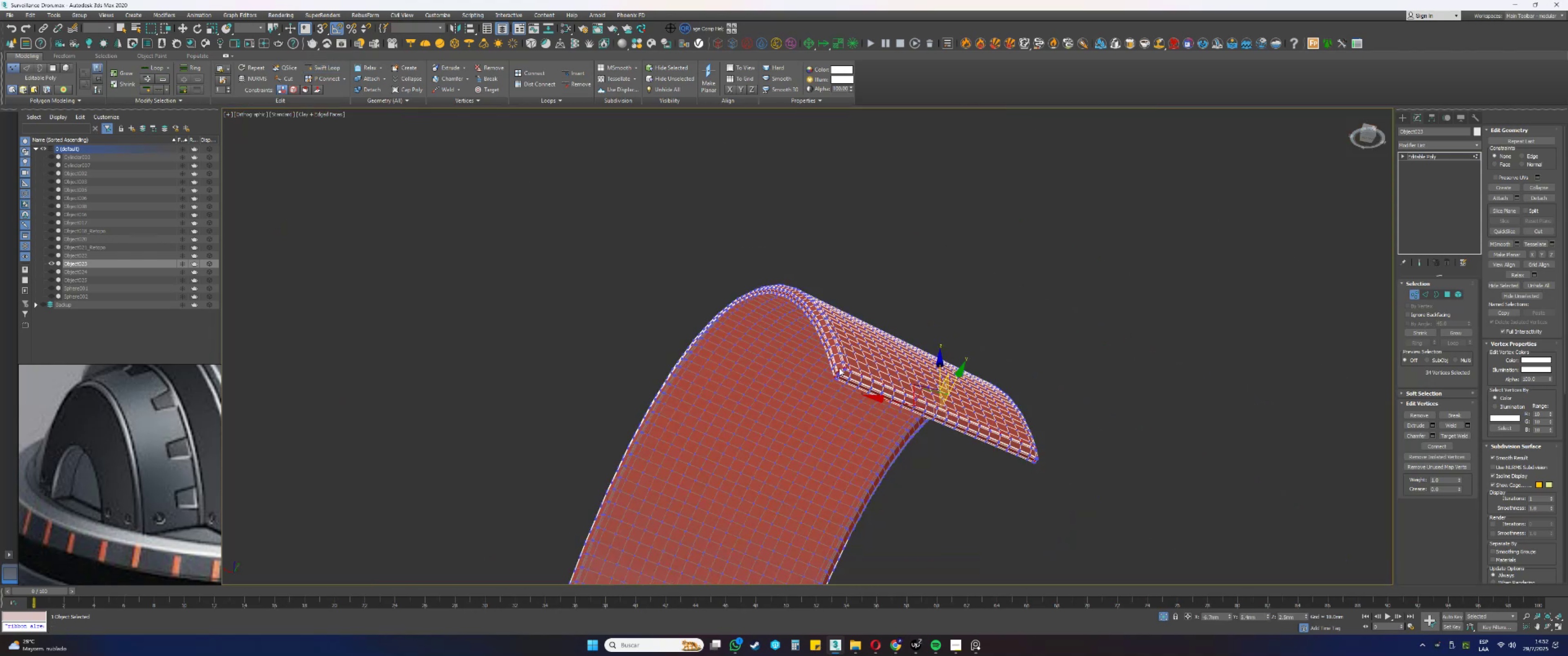 
key(1)
 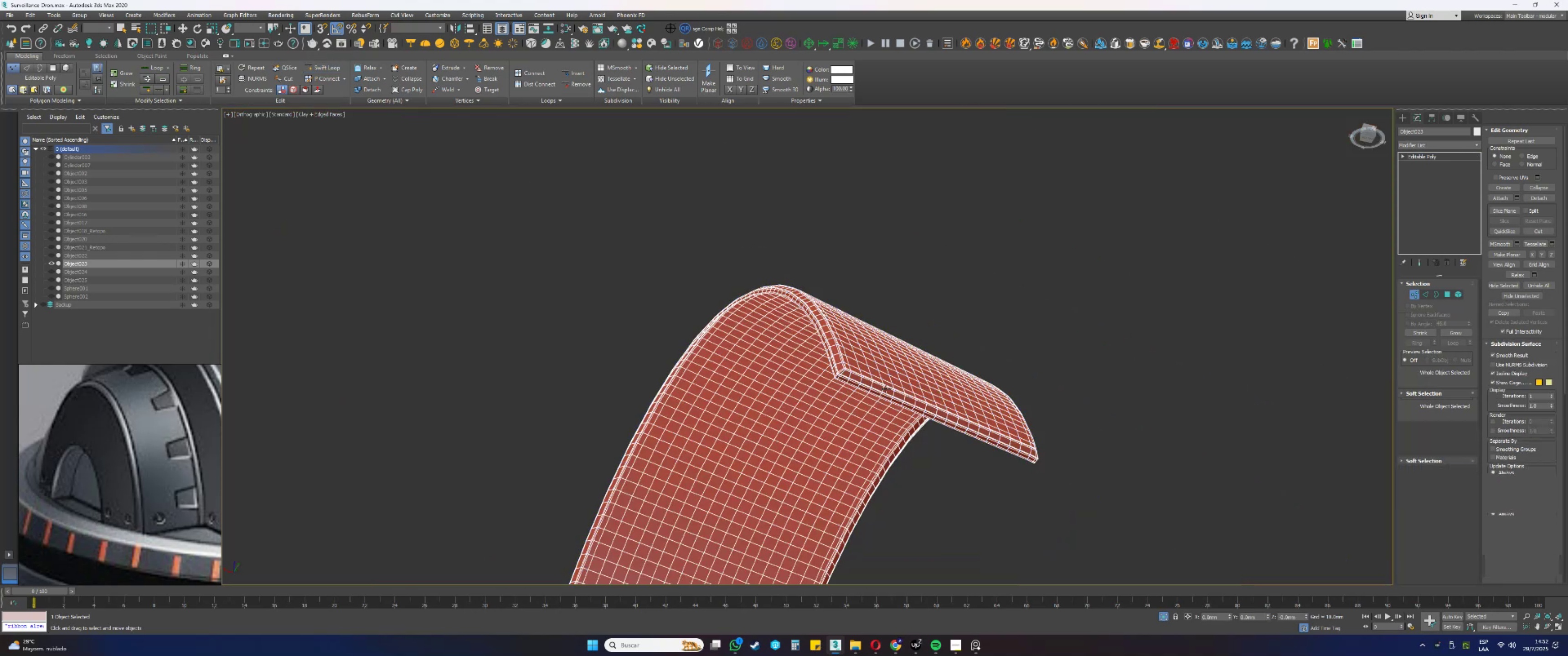 
hold_key(key=AltLeft, duration=0.39)
scroll: coordinate [791, 419], scroll_direction: down, amount: 1.0
 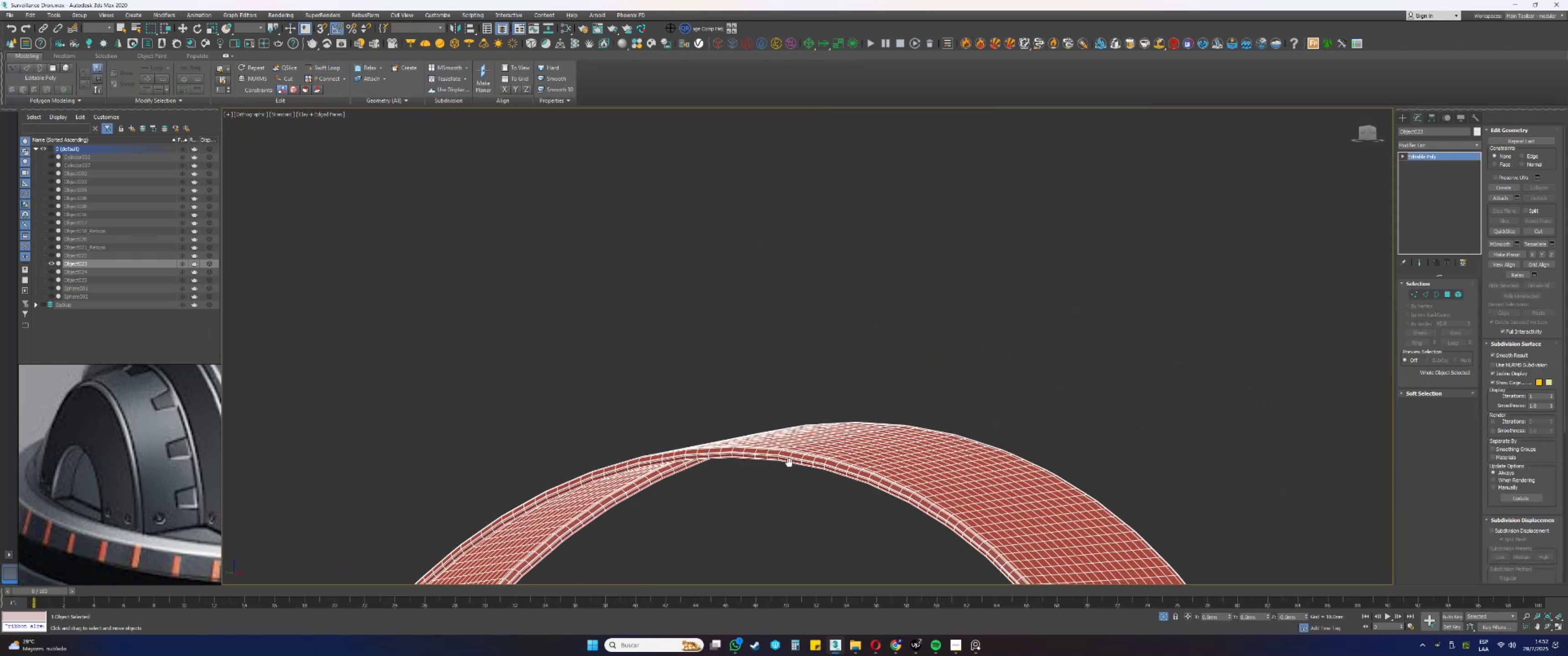 
key(Alt+AltLeft)
 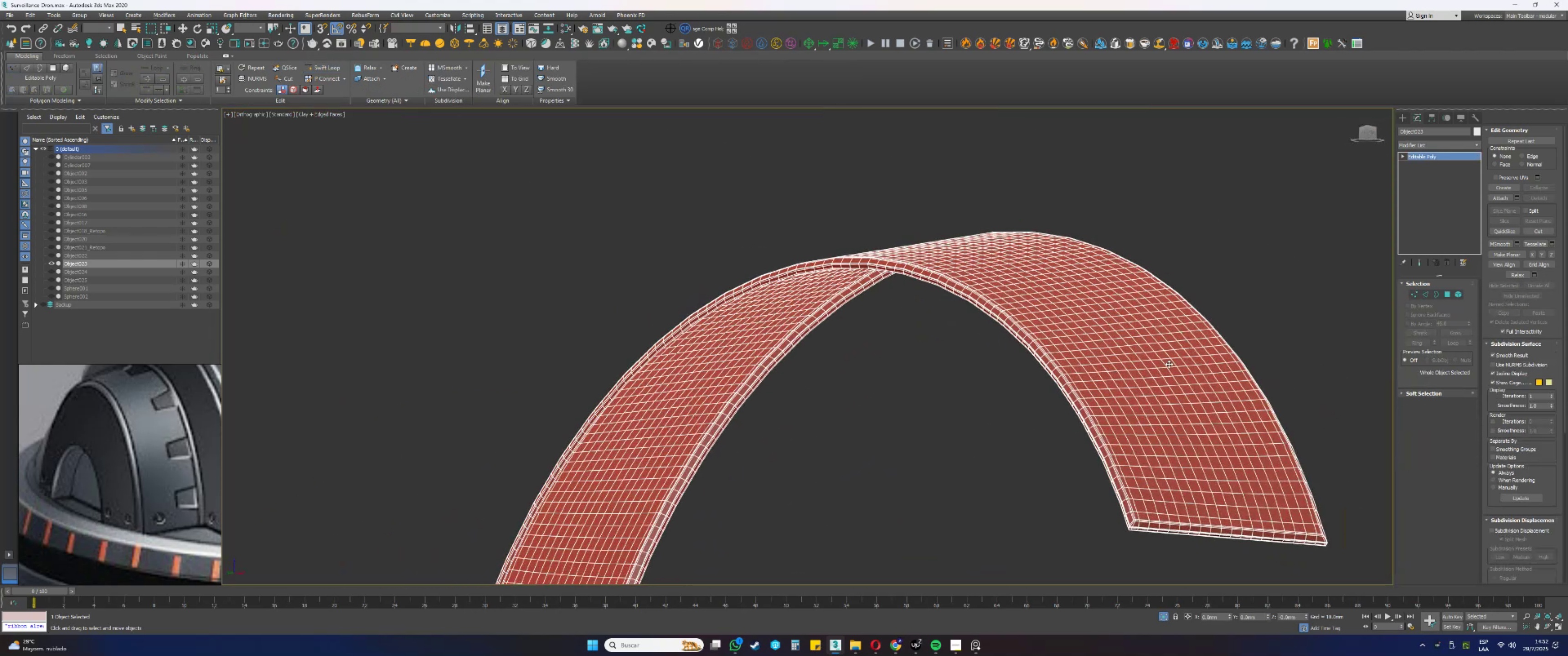 
key(F3)
 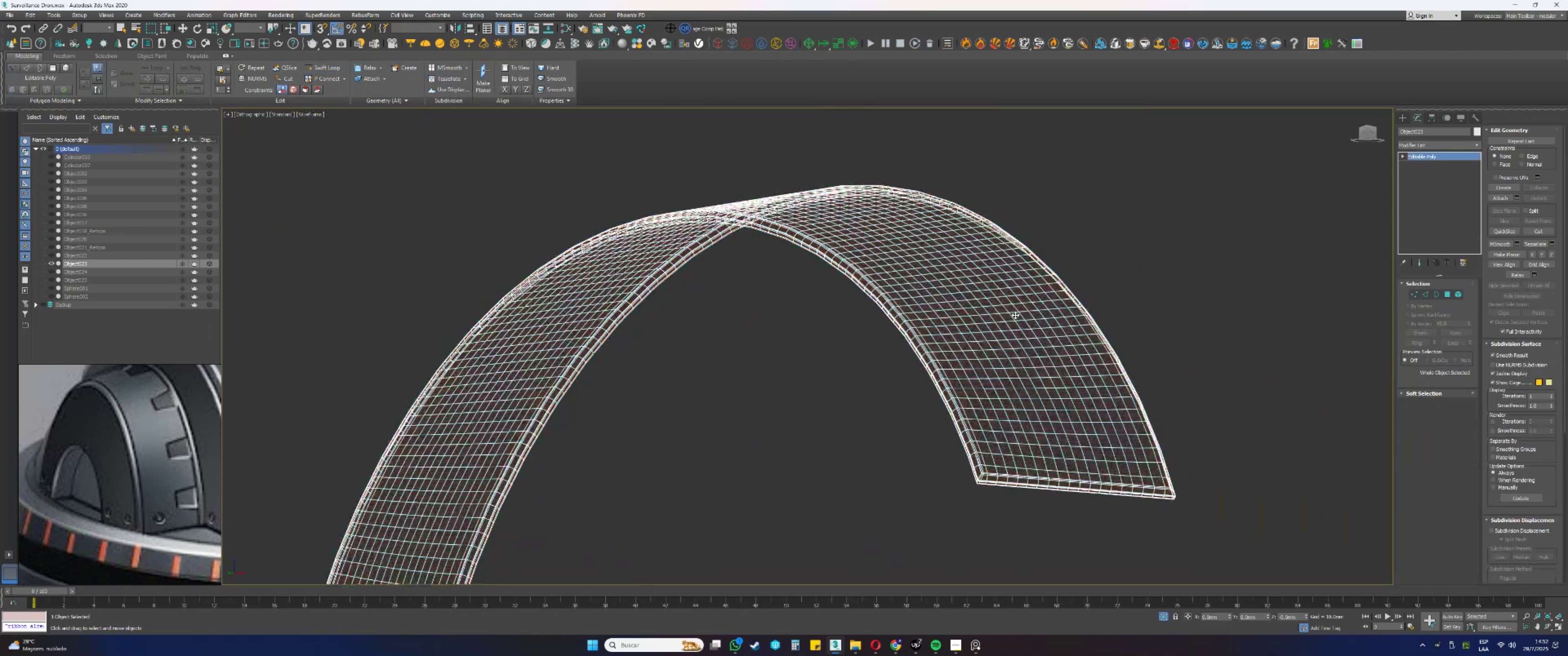 
key(F3)
 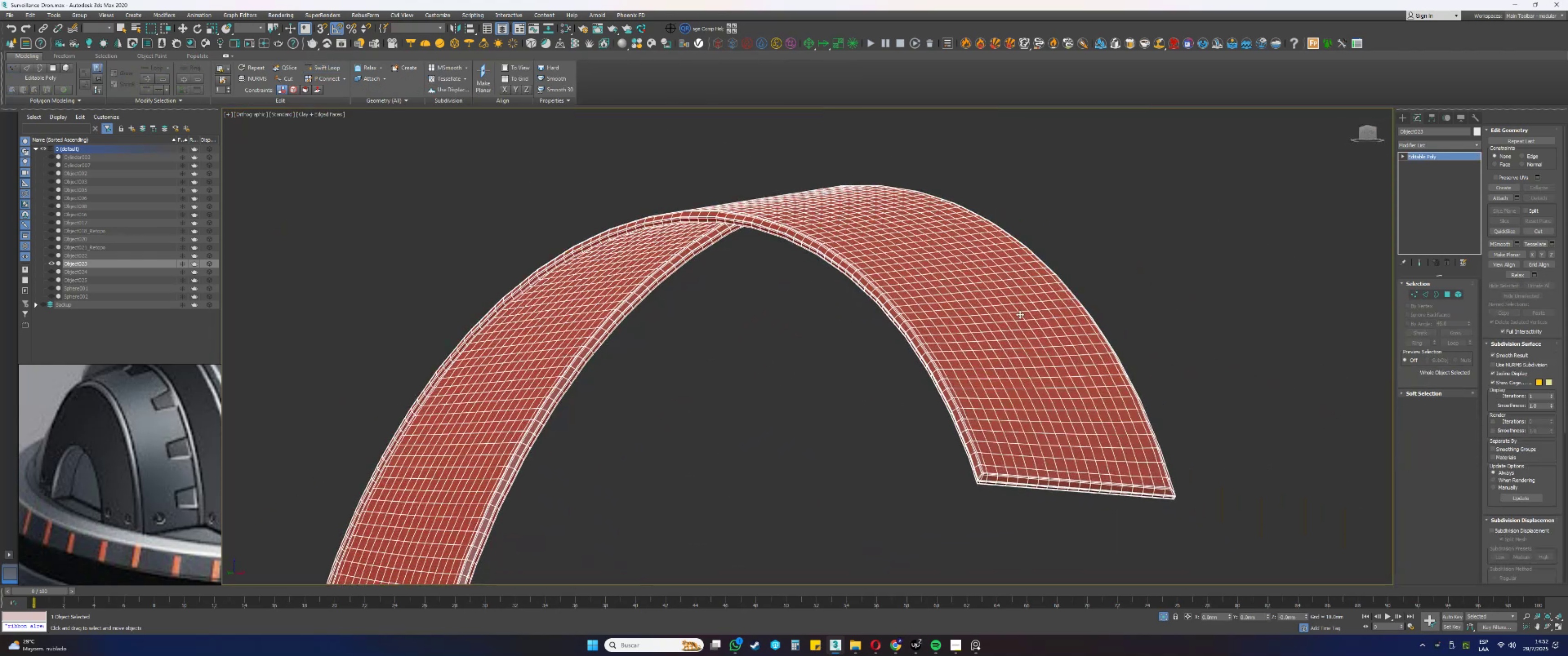 
key(F4)
 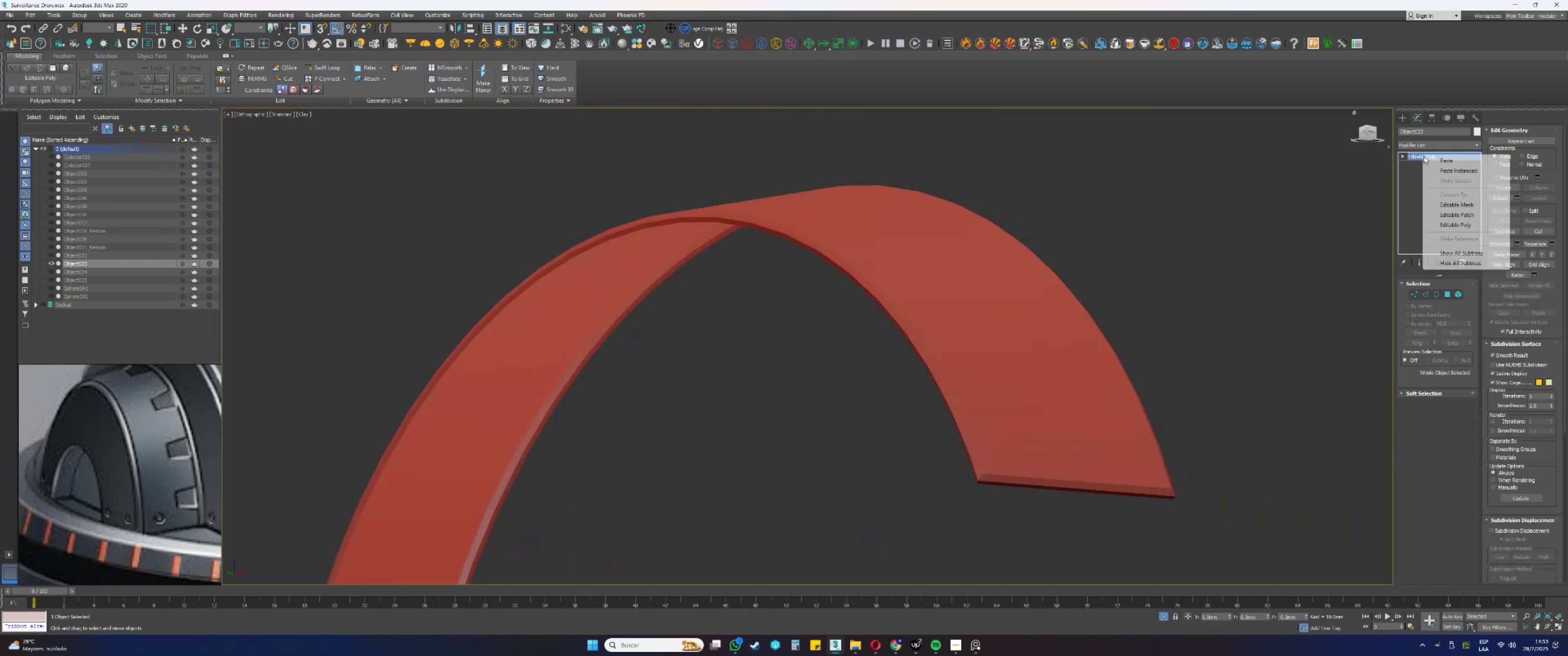 
left_click([1453, 173])
 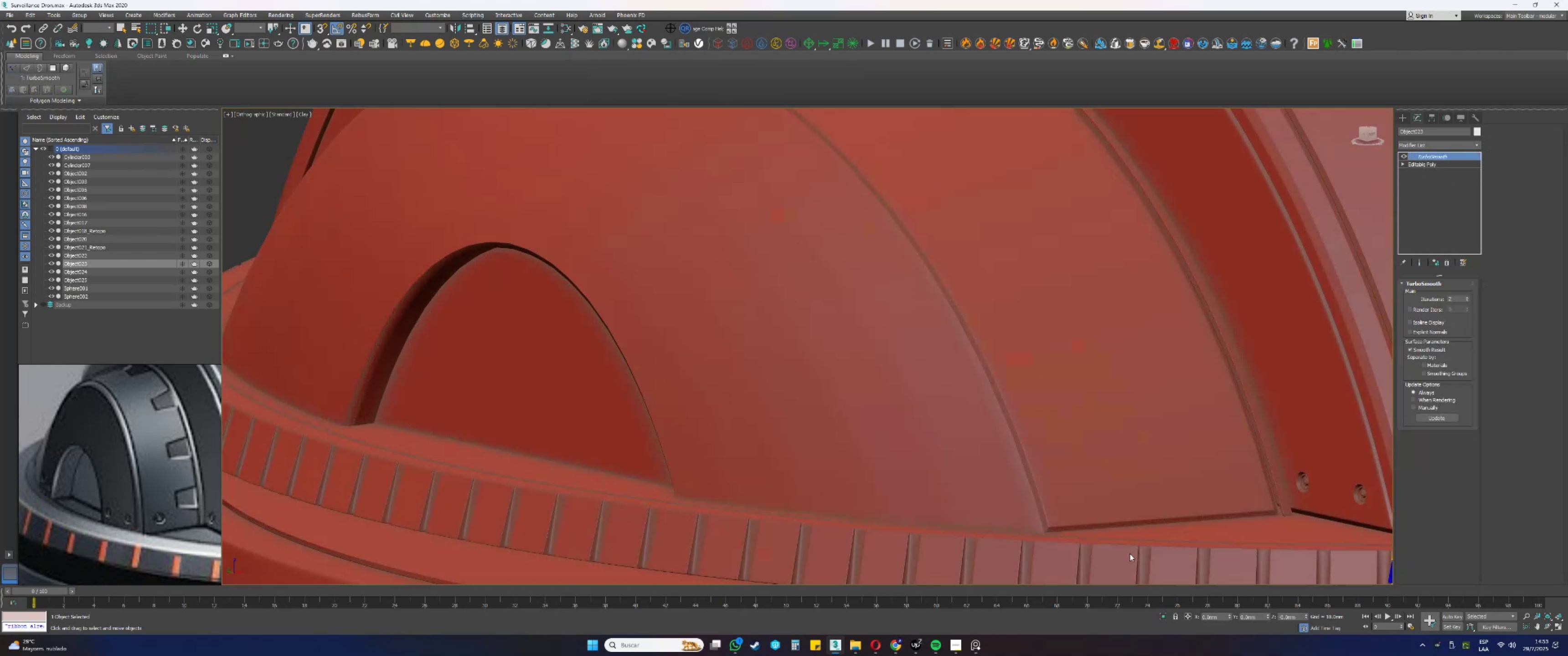 
key(Alt+AltLeft)
 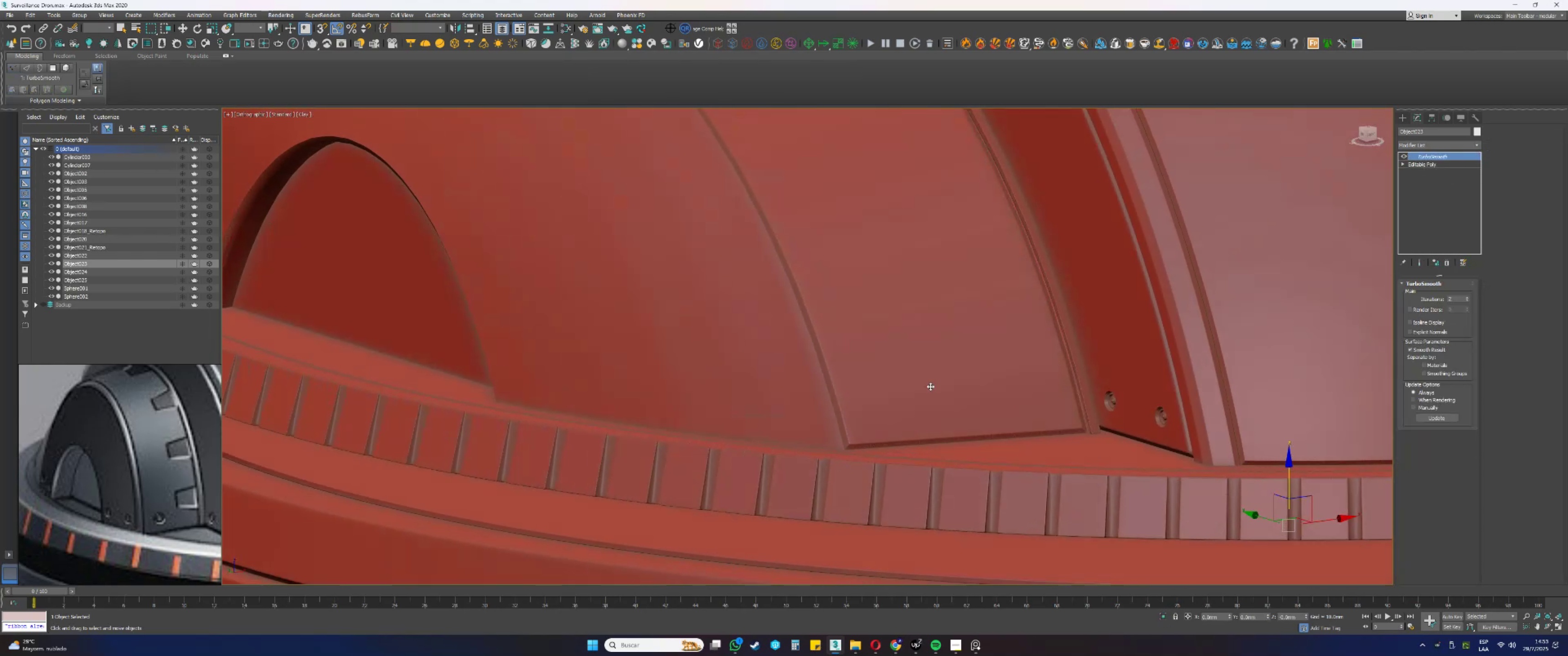 
scroll: coordinate [1111, 437], scroll_direction: up, amount: 4.0
 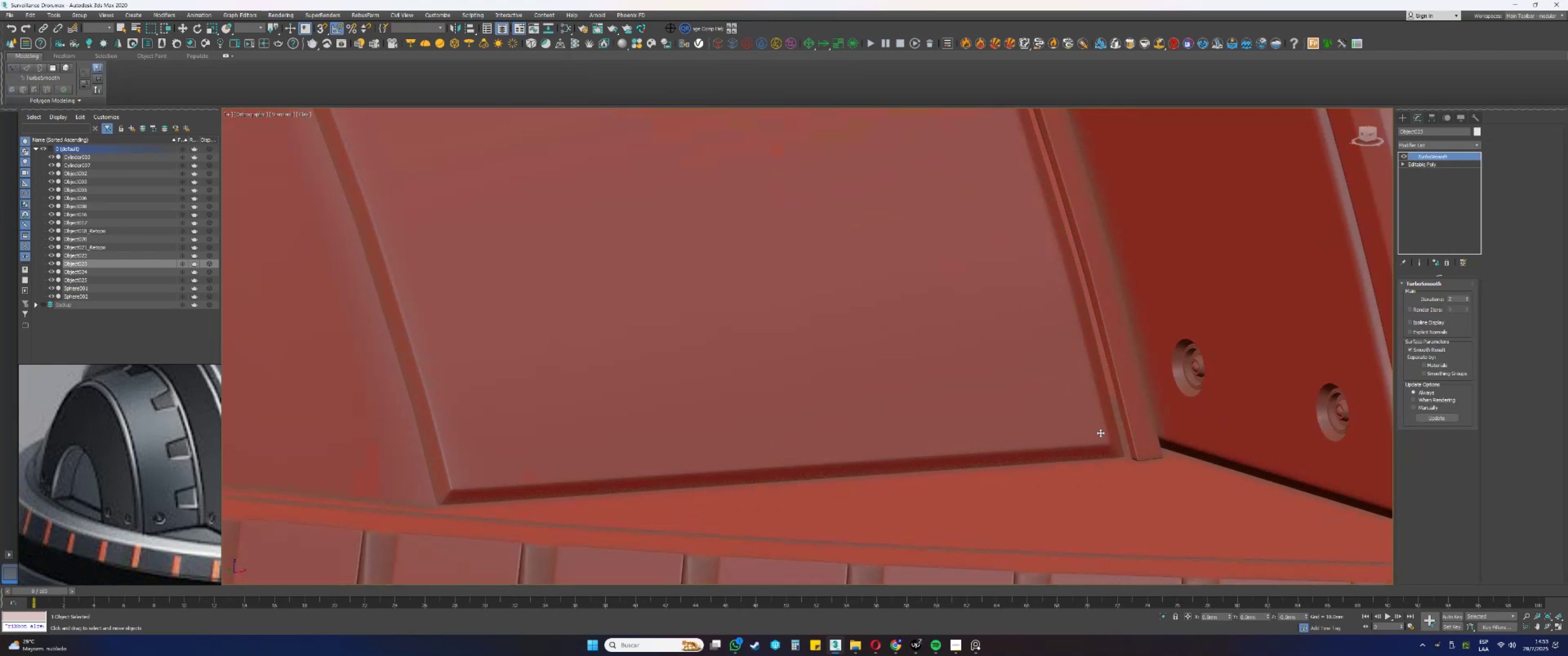 
key(F4)
 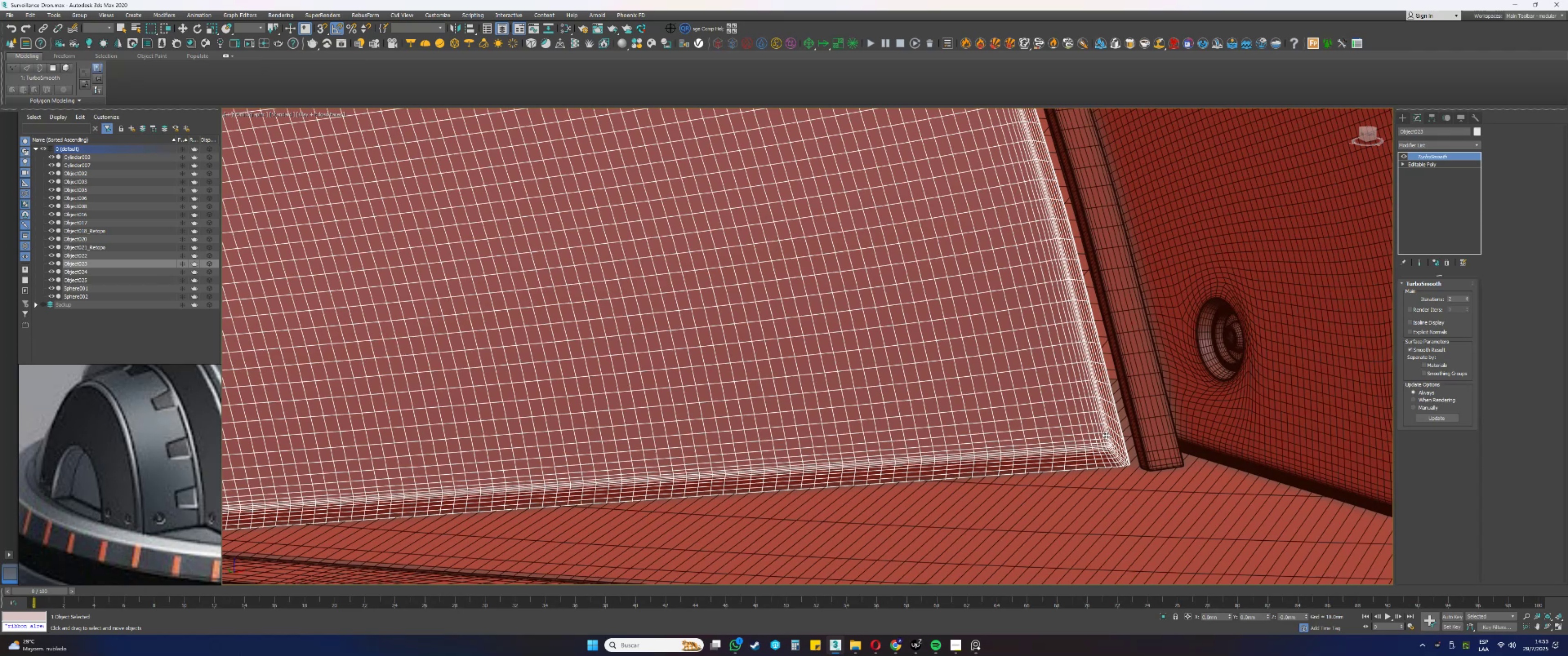 
left_click([1140, 428])
 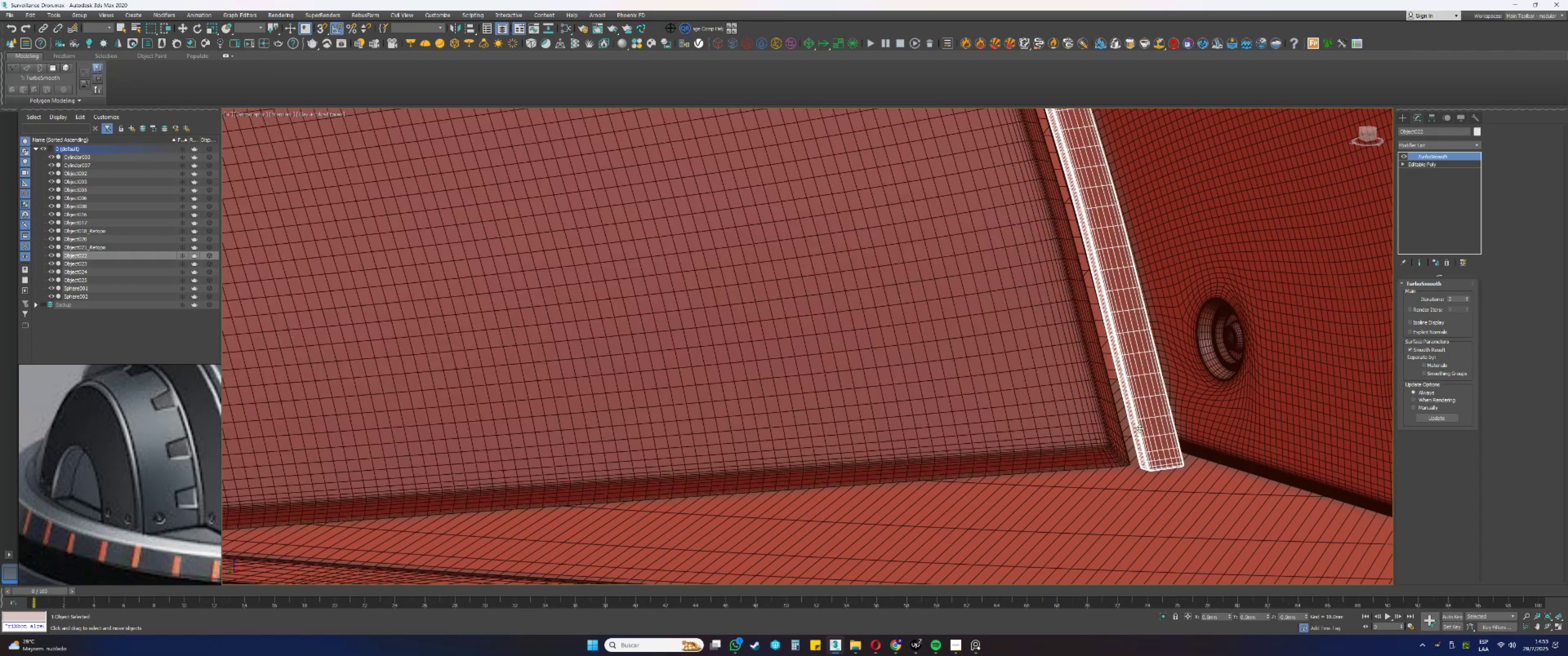 
scroll: coordinate [1140, 428], scroll_direction: down, amount: 1.0
 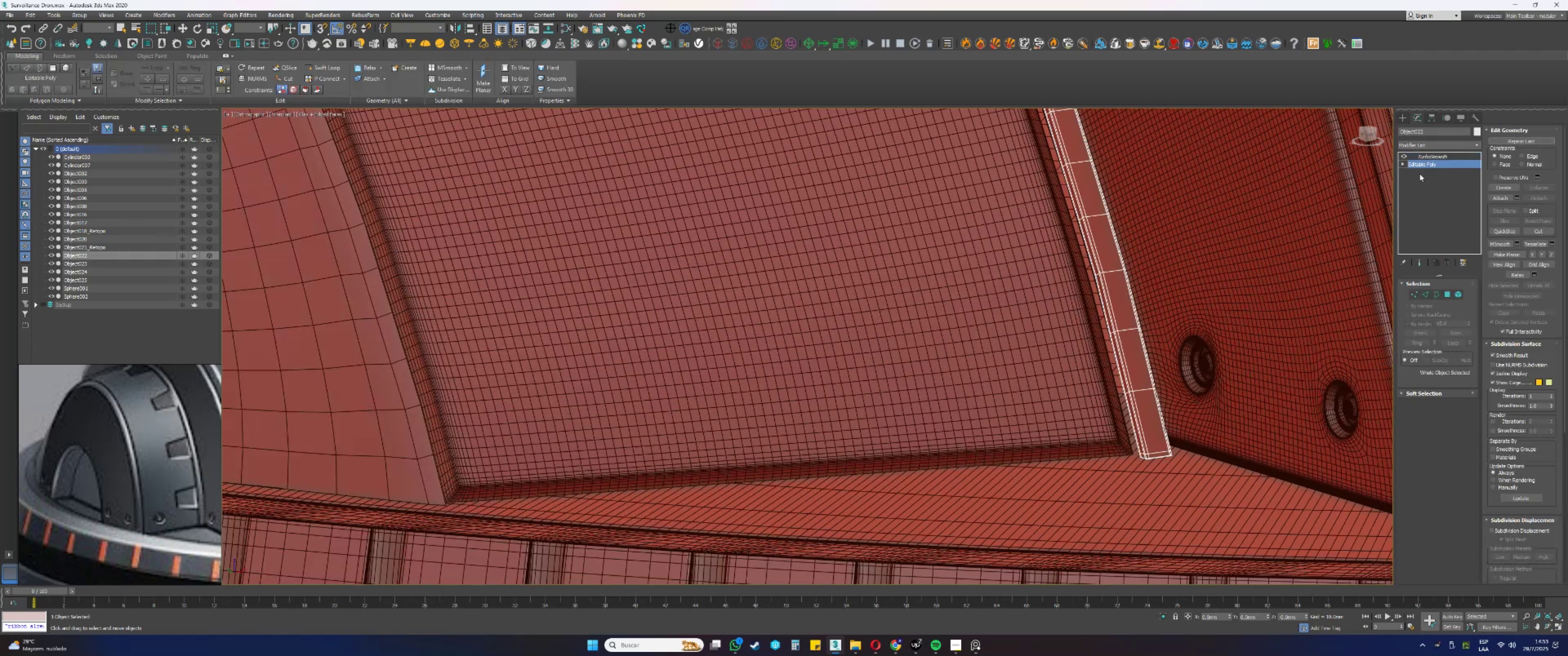 
left_click([1404, 155])
 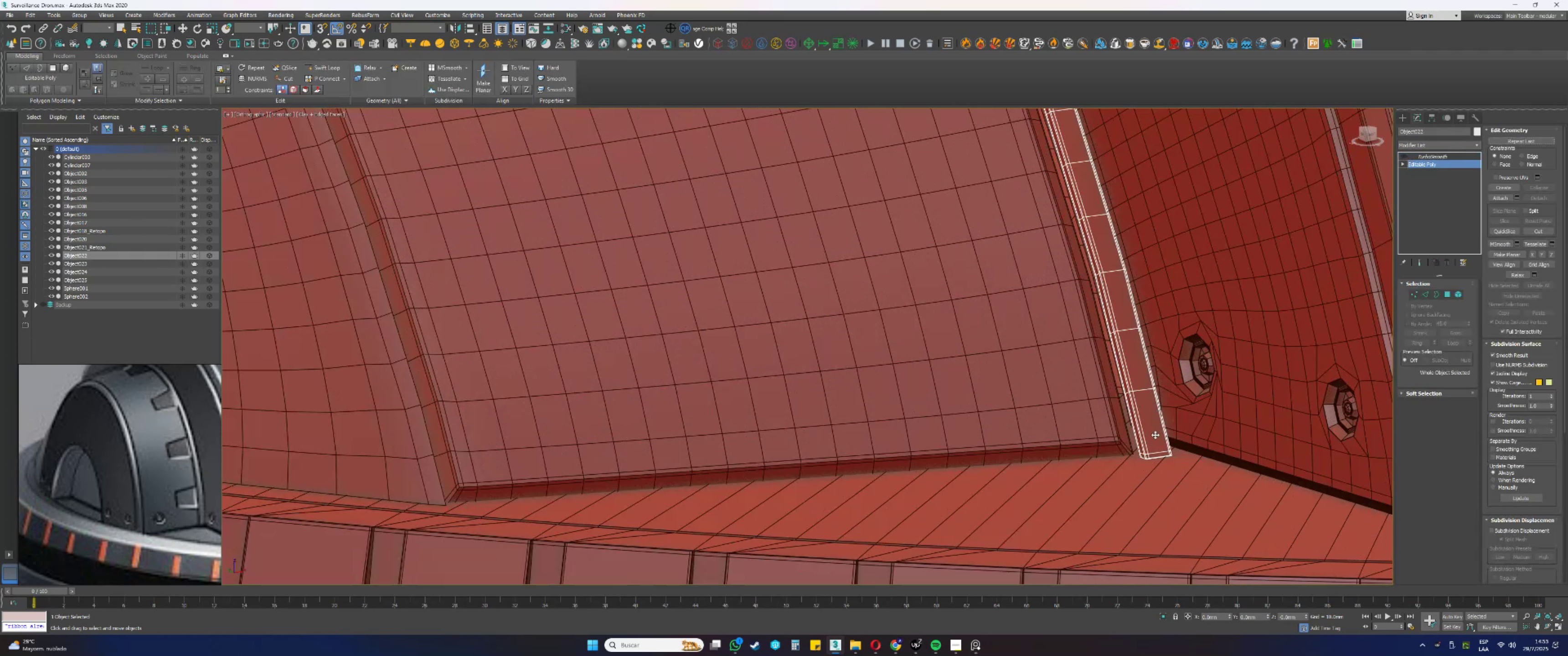 
key(3)
 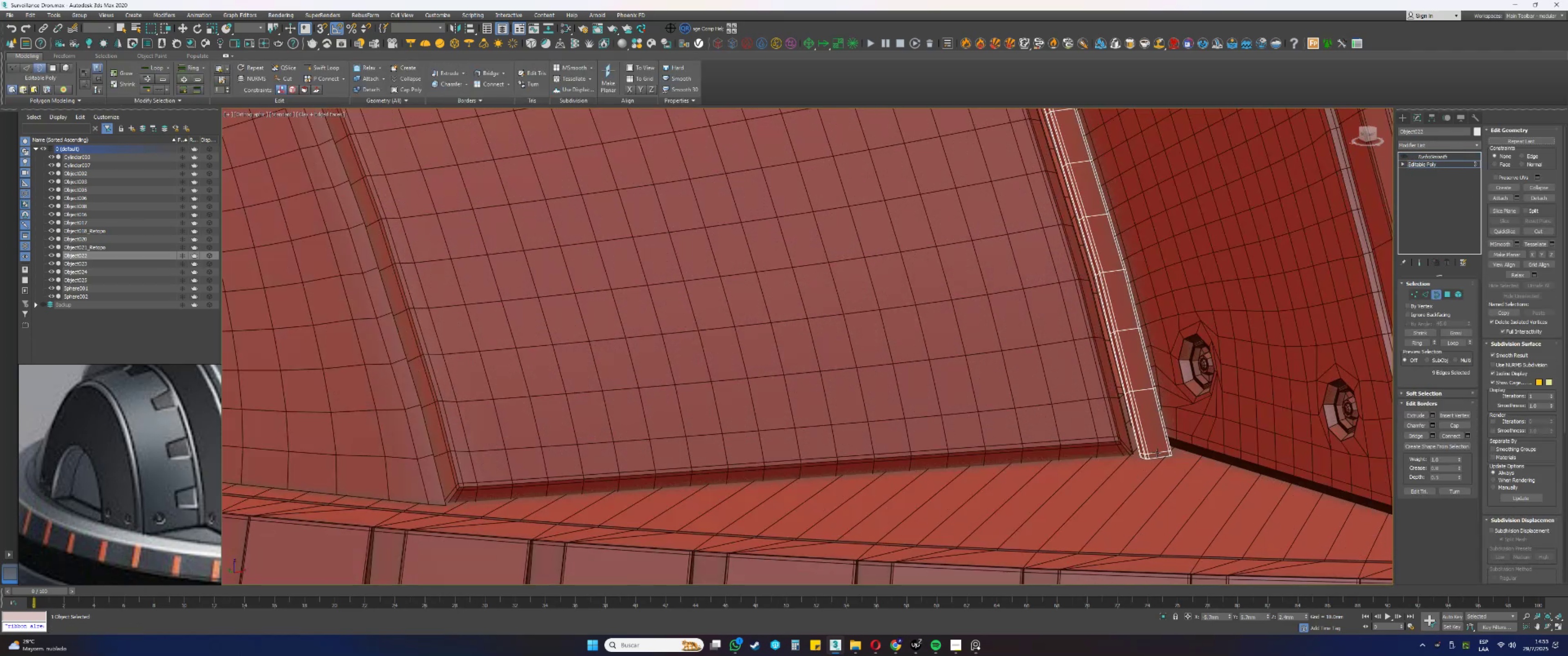 
scroll: coordinate [1155, 453], scroll_direction: up, amount: 5.0
 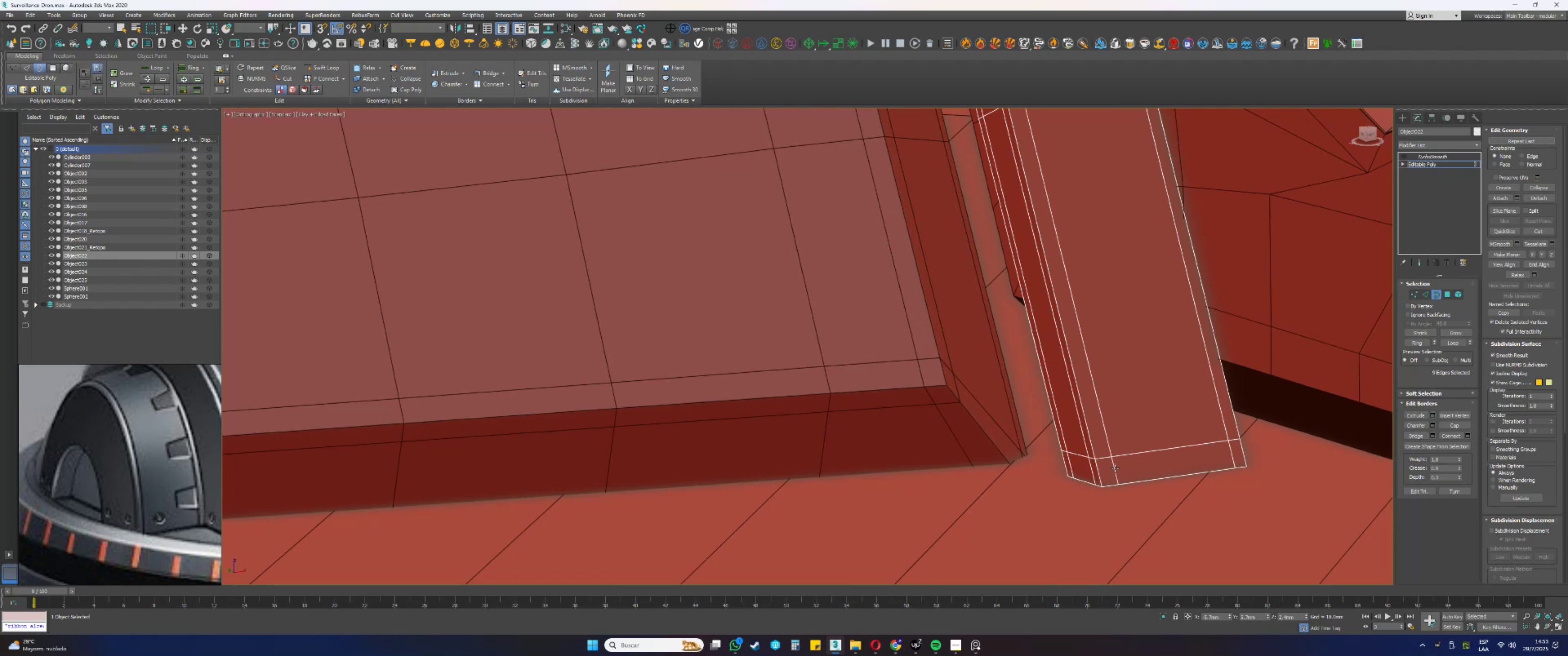 
left_click([1406, 317])
 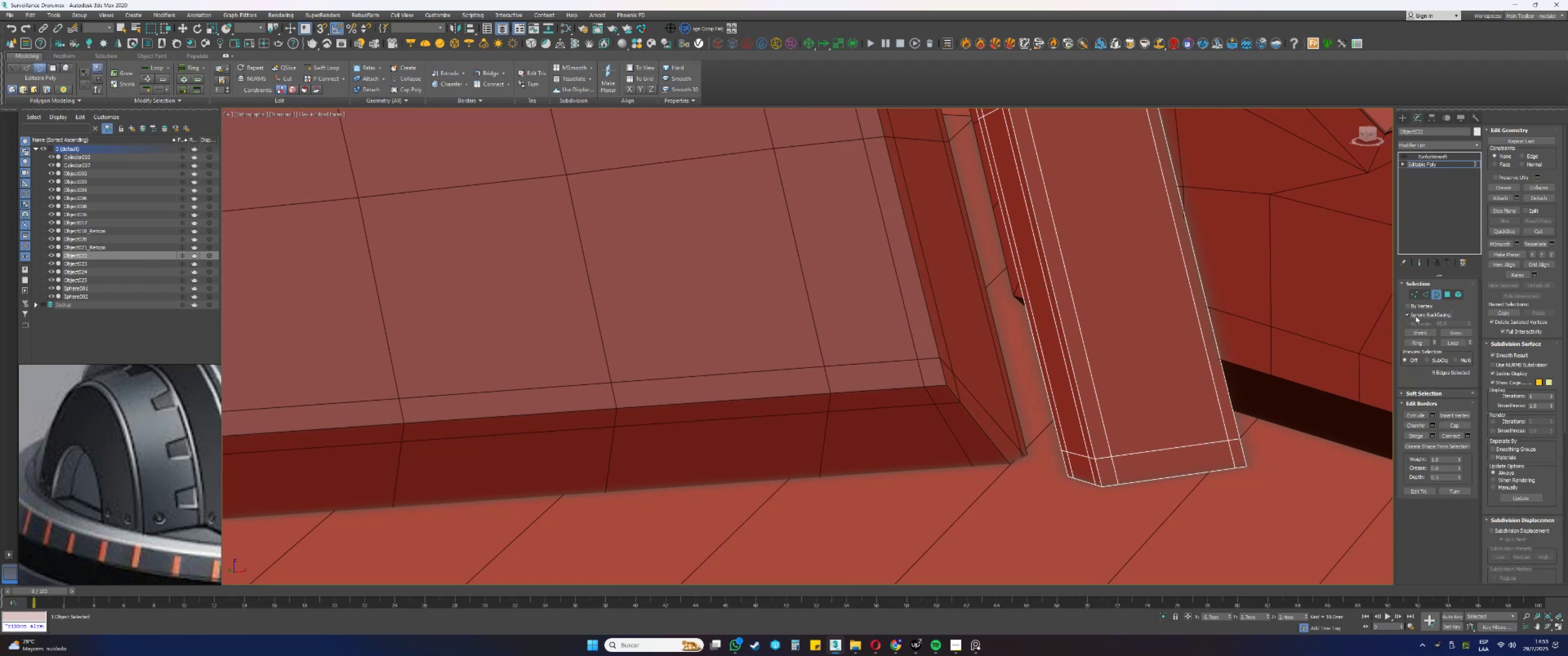 
key(4)
 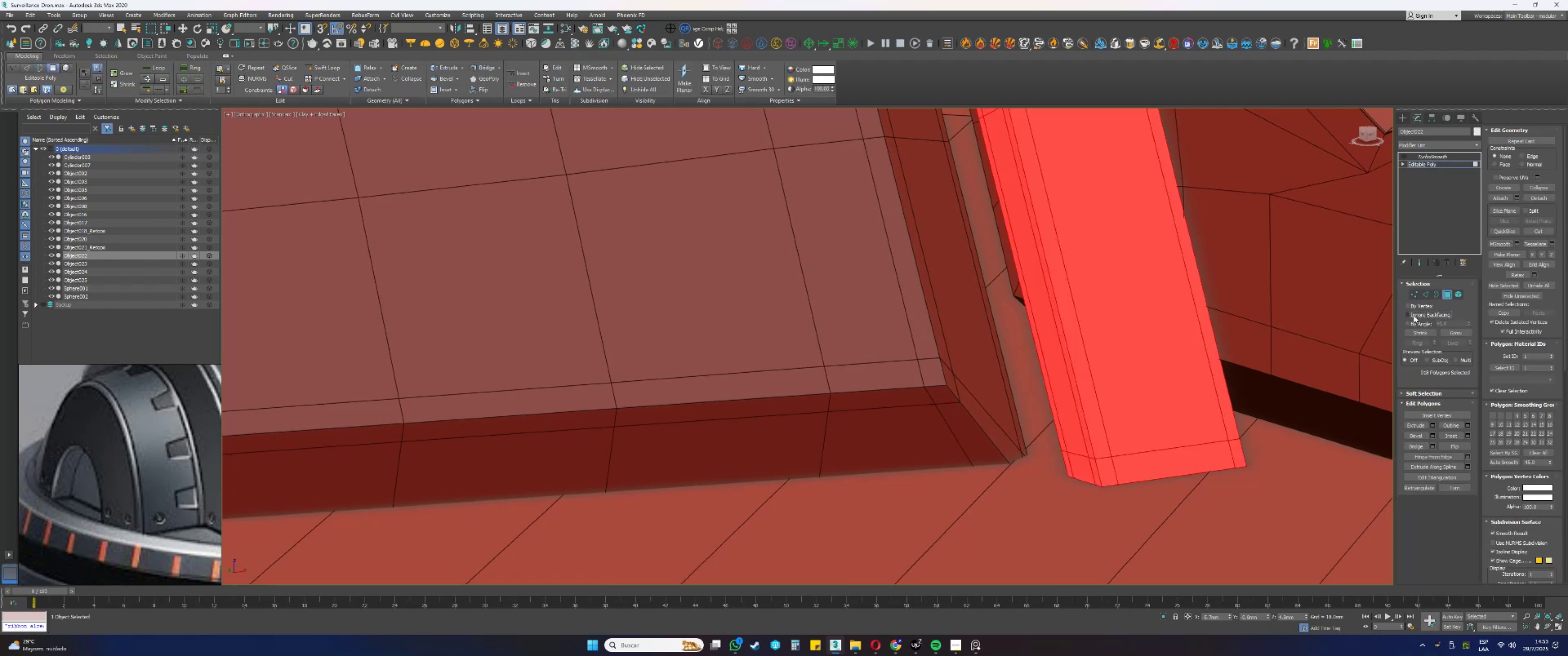 
double_click([1413, 324])
 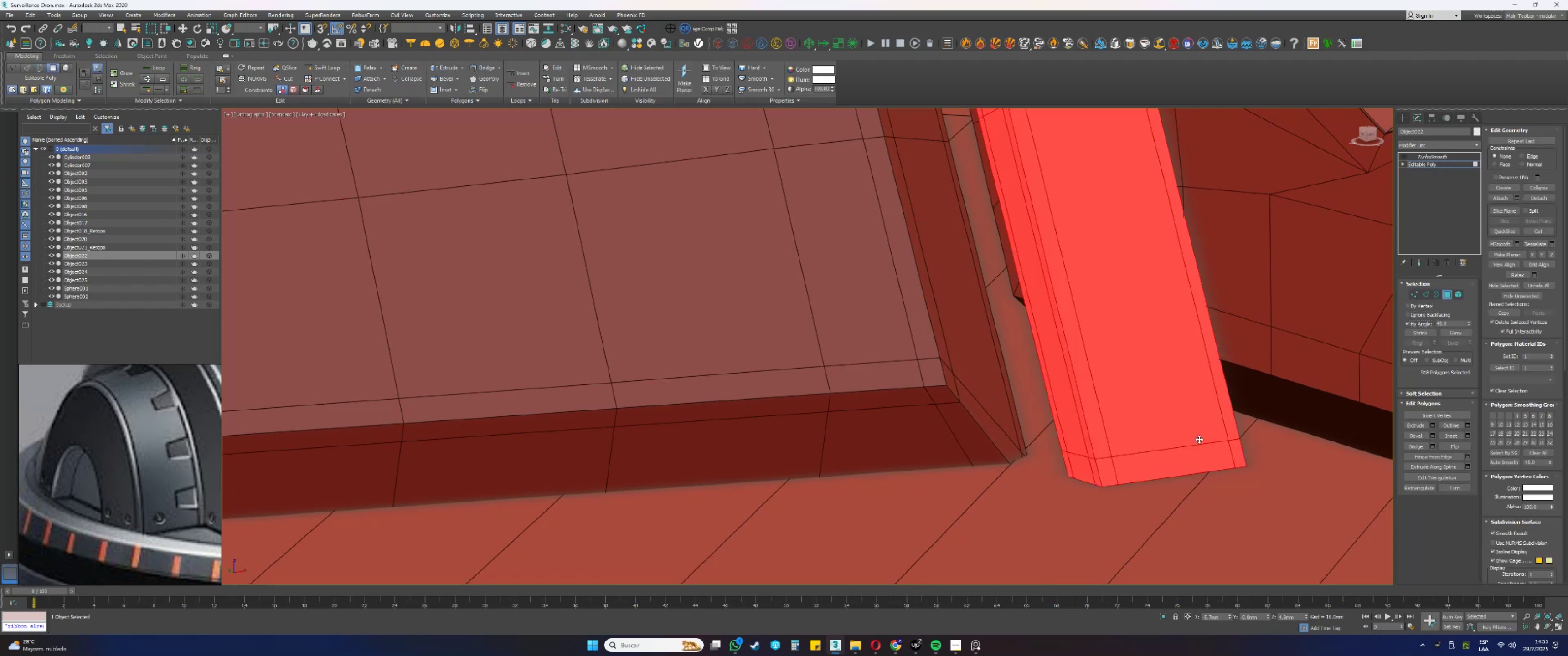 
left_click([1174, 463])
 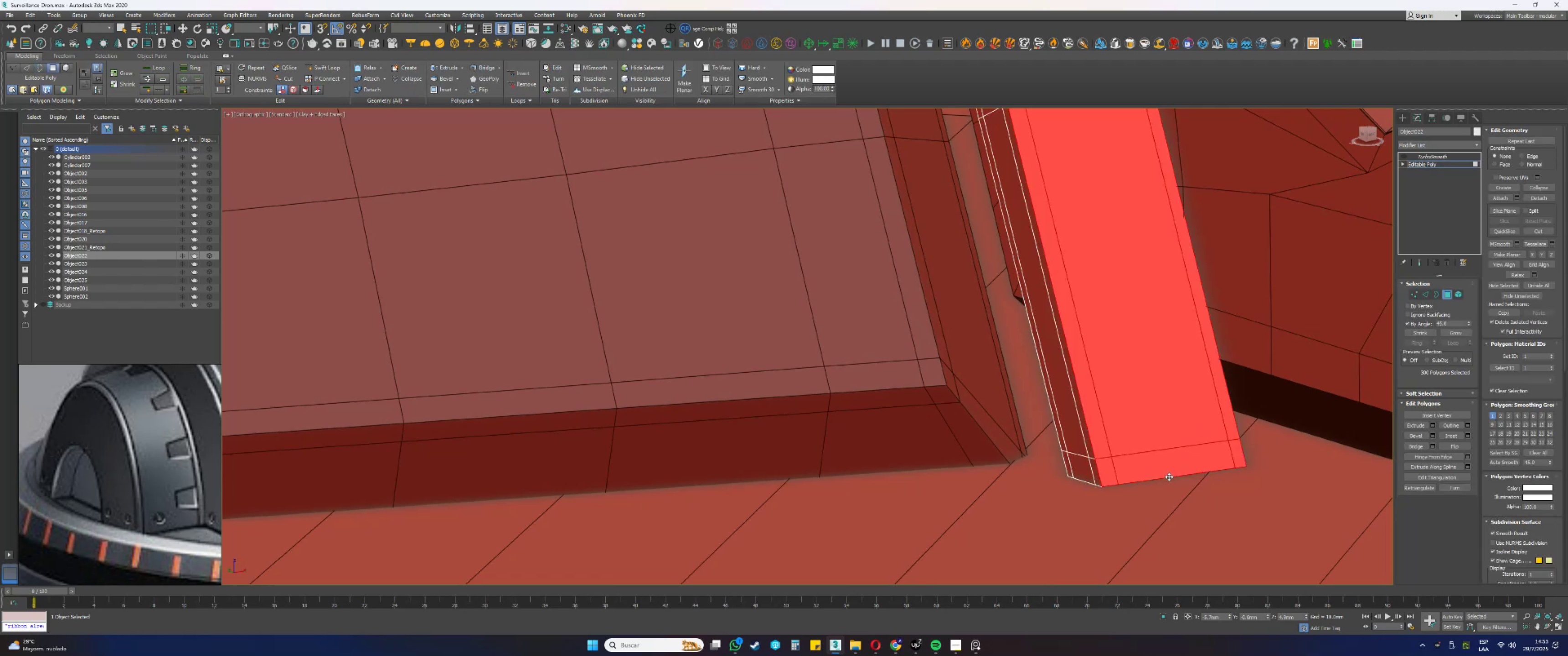 
key(F3)
 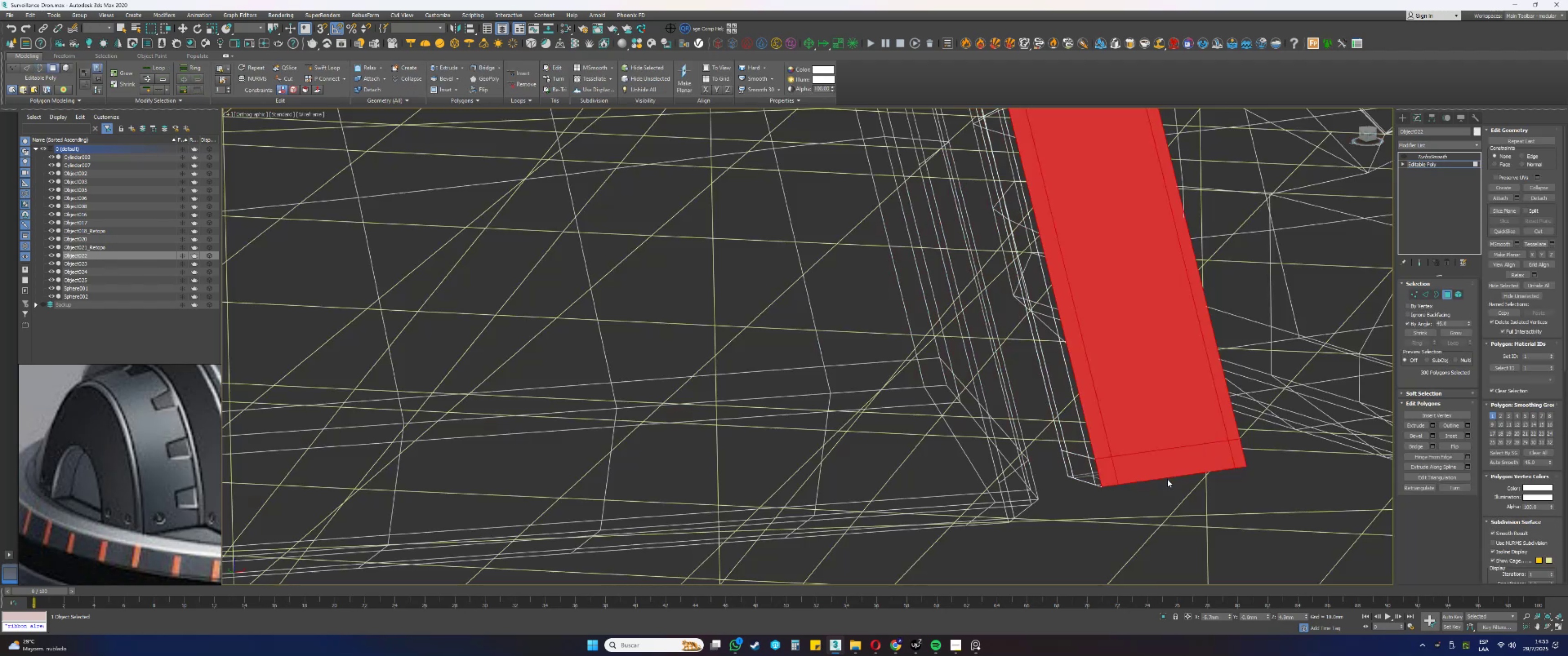 
key(Control+I)
 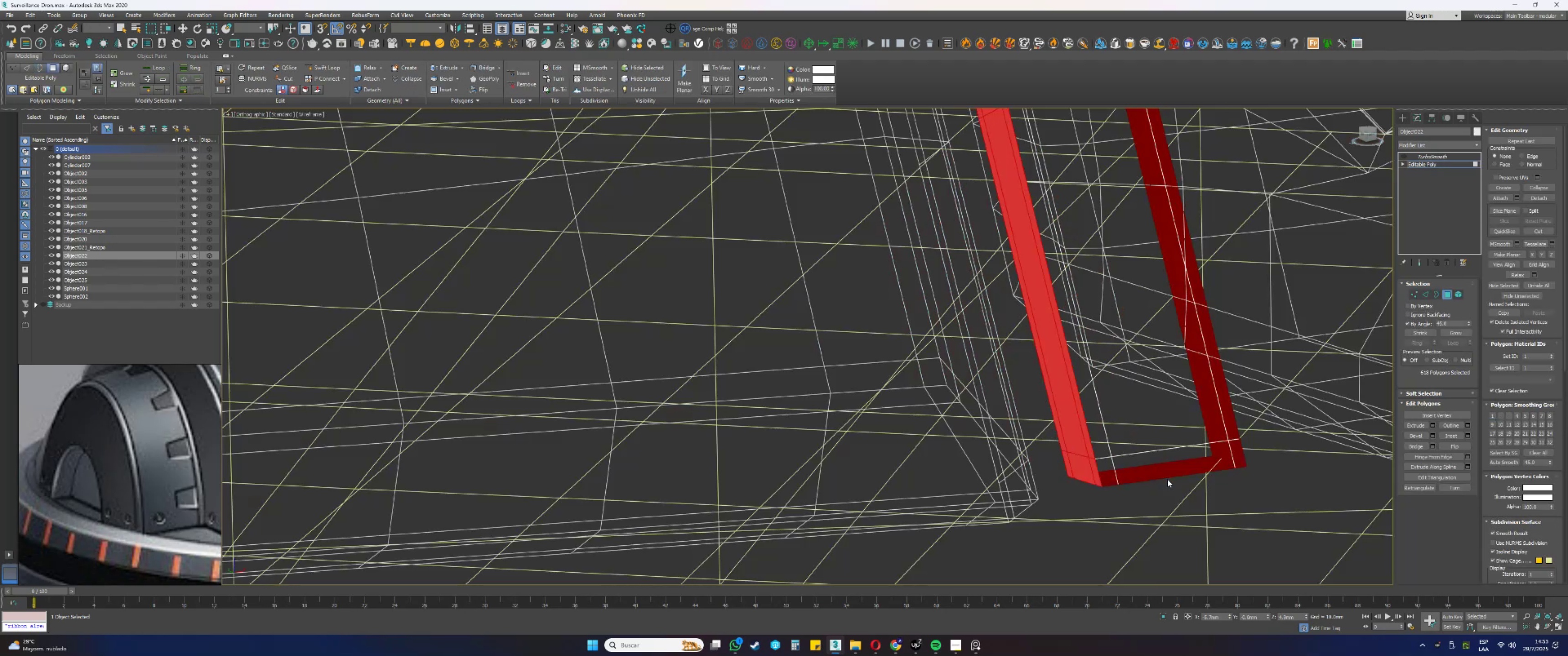 
key(Delete)
 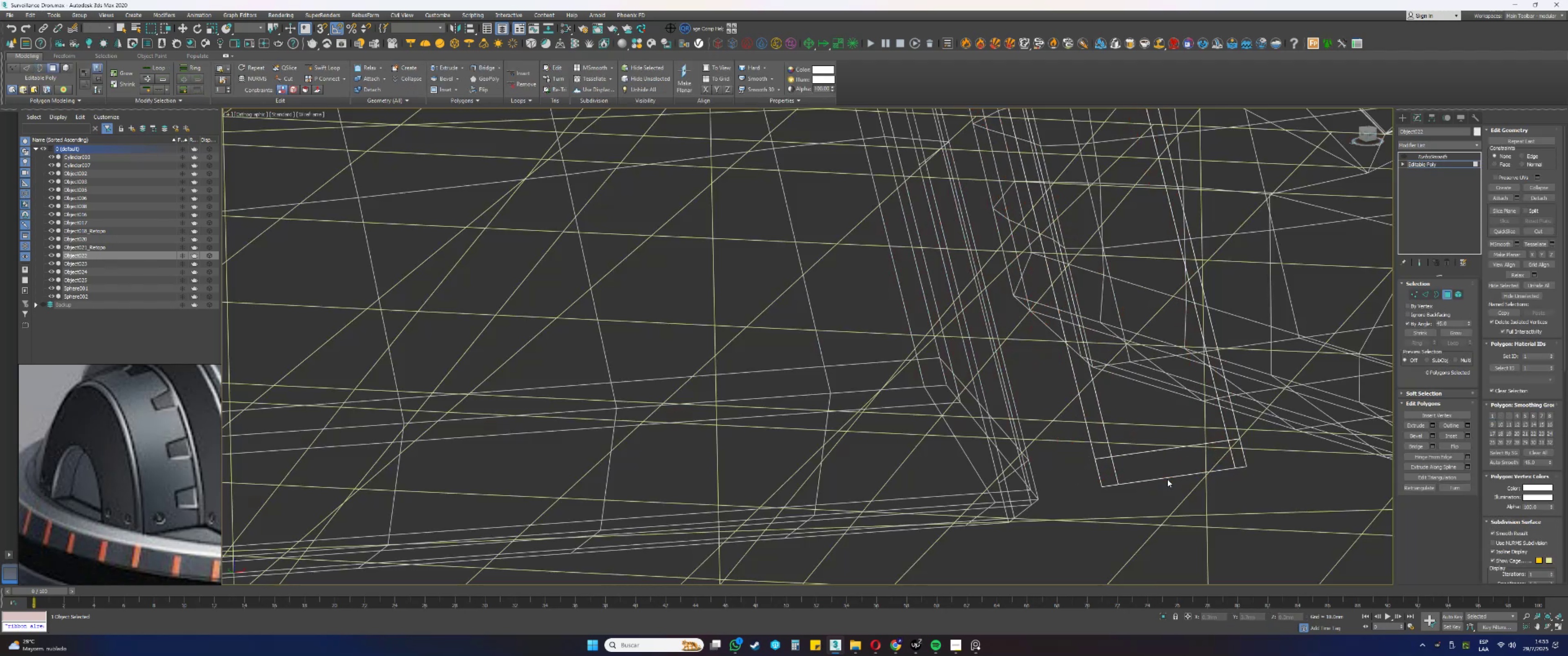 
key(F3)
 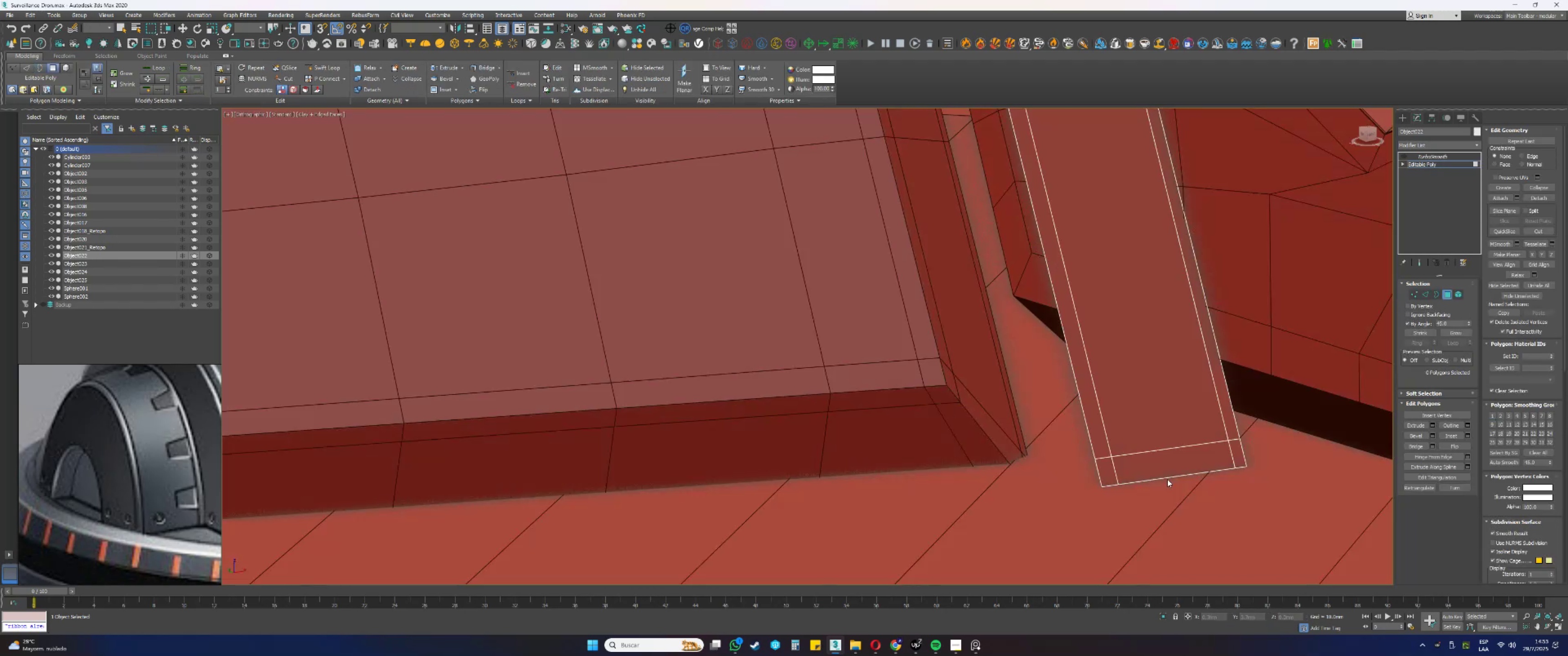 
key(4)
 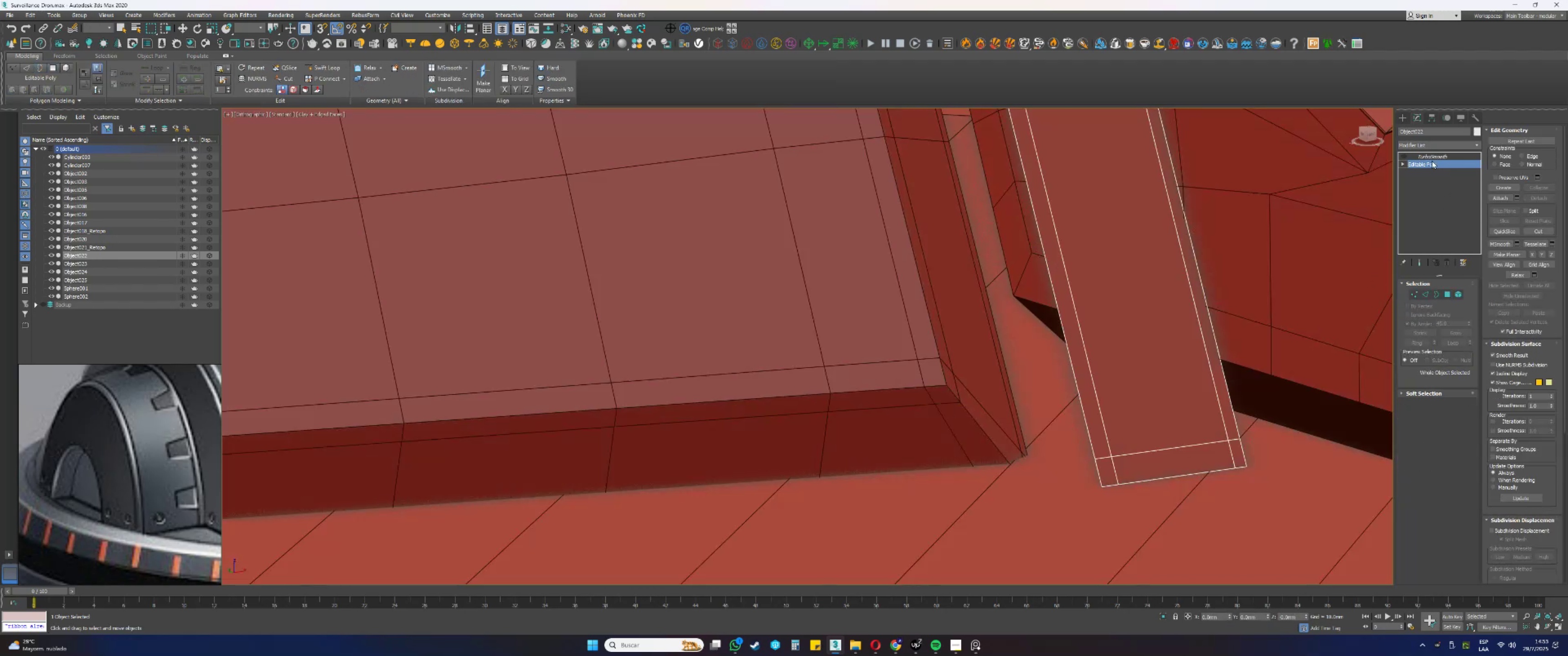 
left_click([1416, 146])
 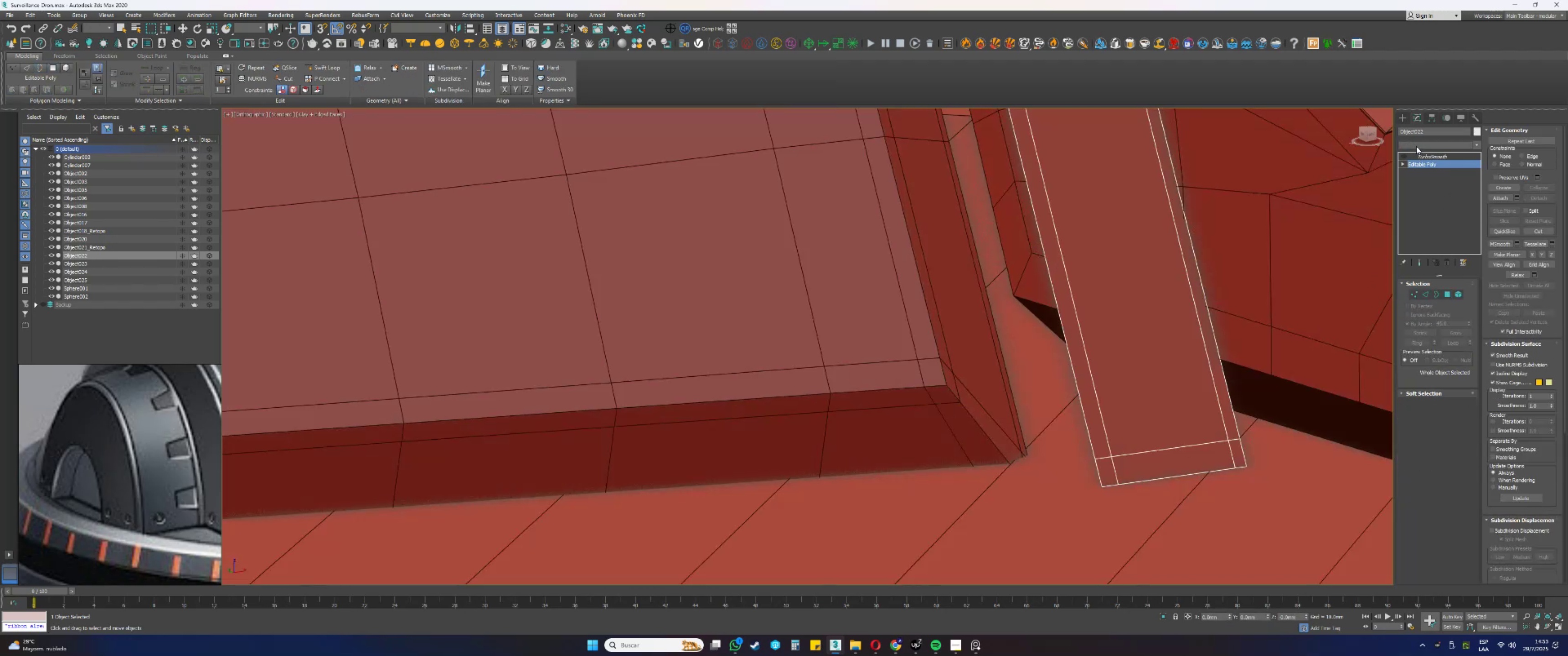 
type(ssss)
 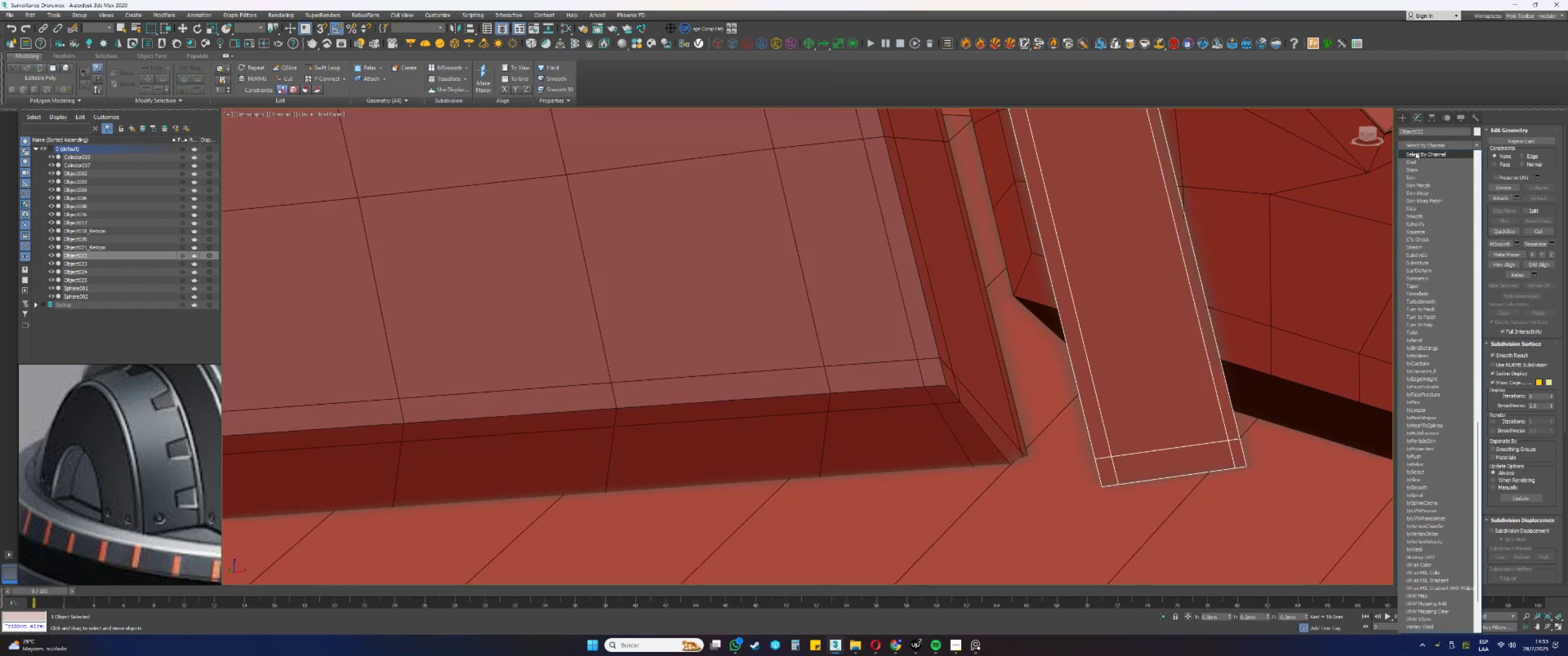 
left_click([1414, 159])
 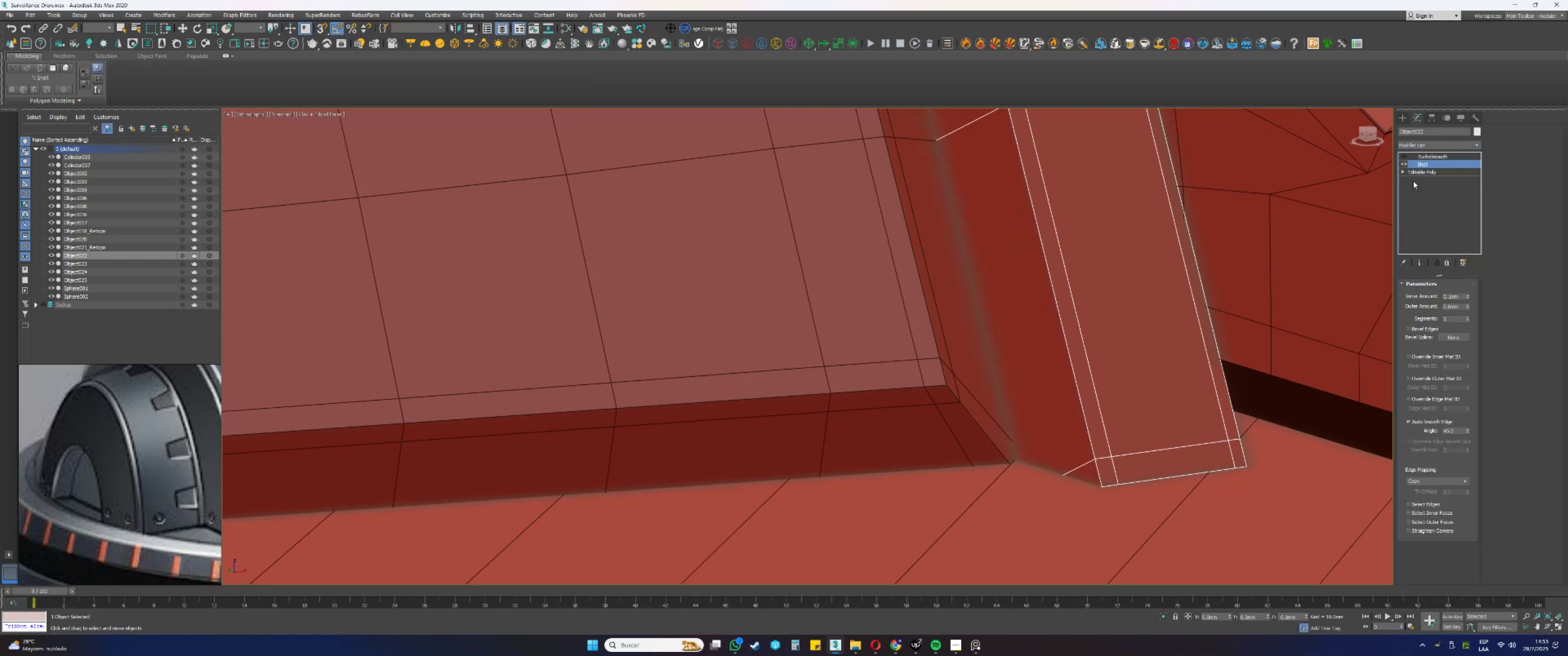 
key(F3)
 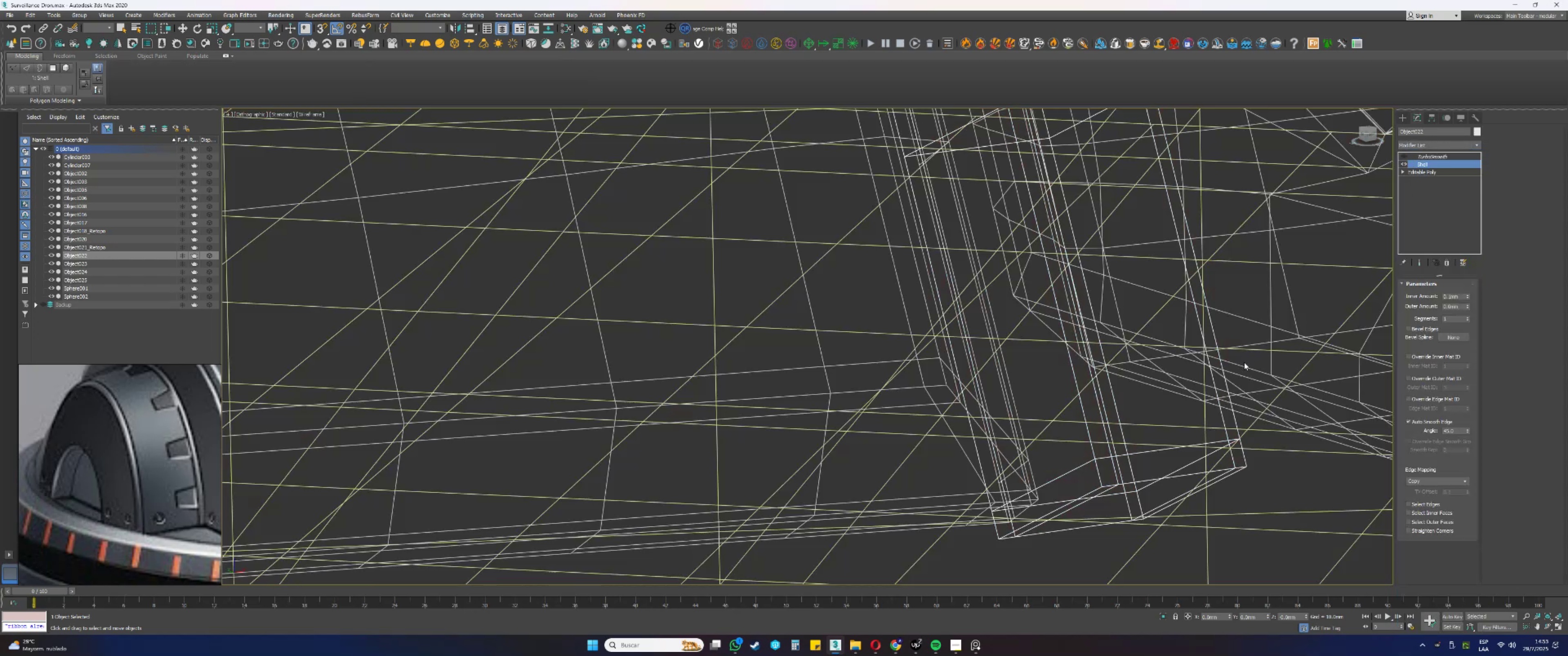 
key(F3)
 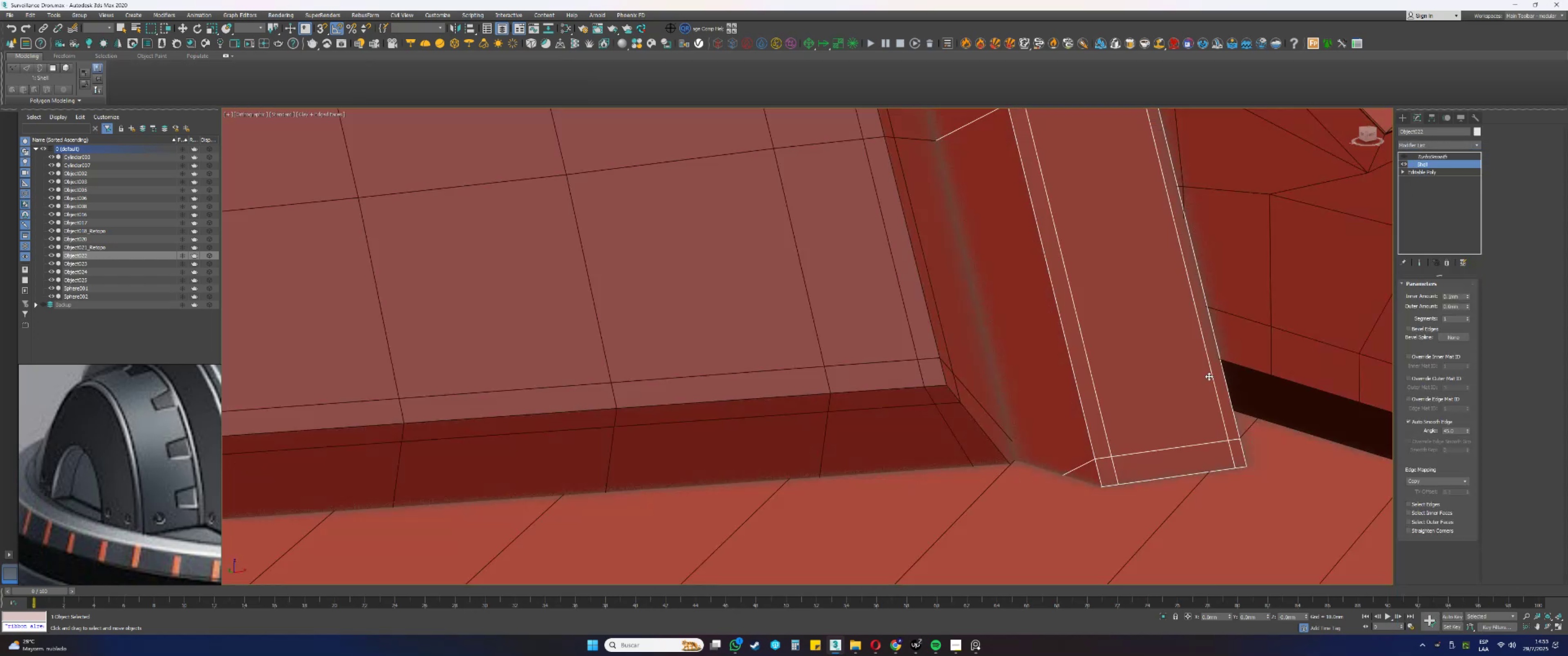 
scroll: coordinate [1205, 399], scroll_direction: down, amount: 9.0
 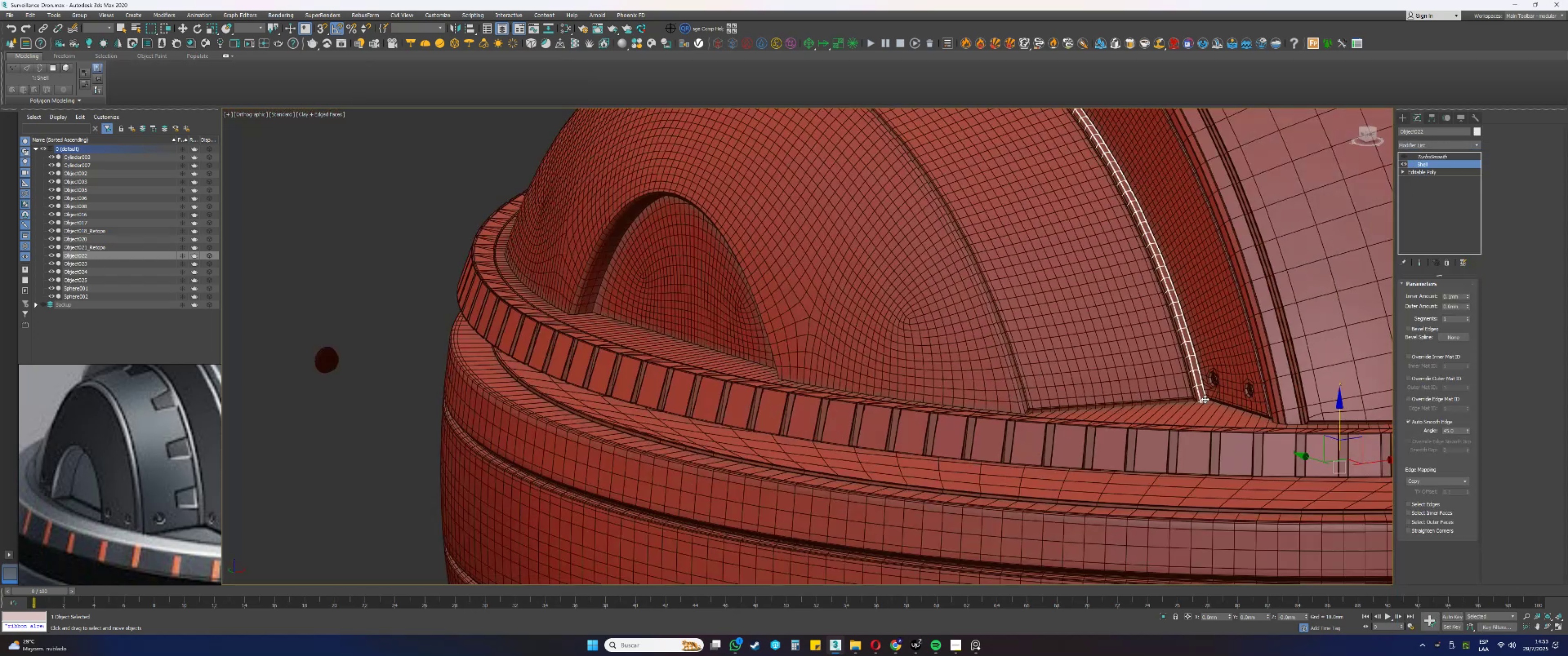 
hold_key(key=AltLeft, duration=1.54)
 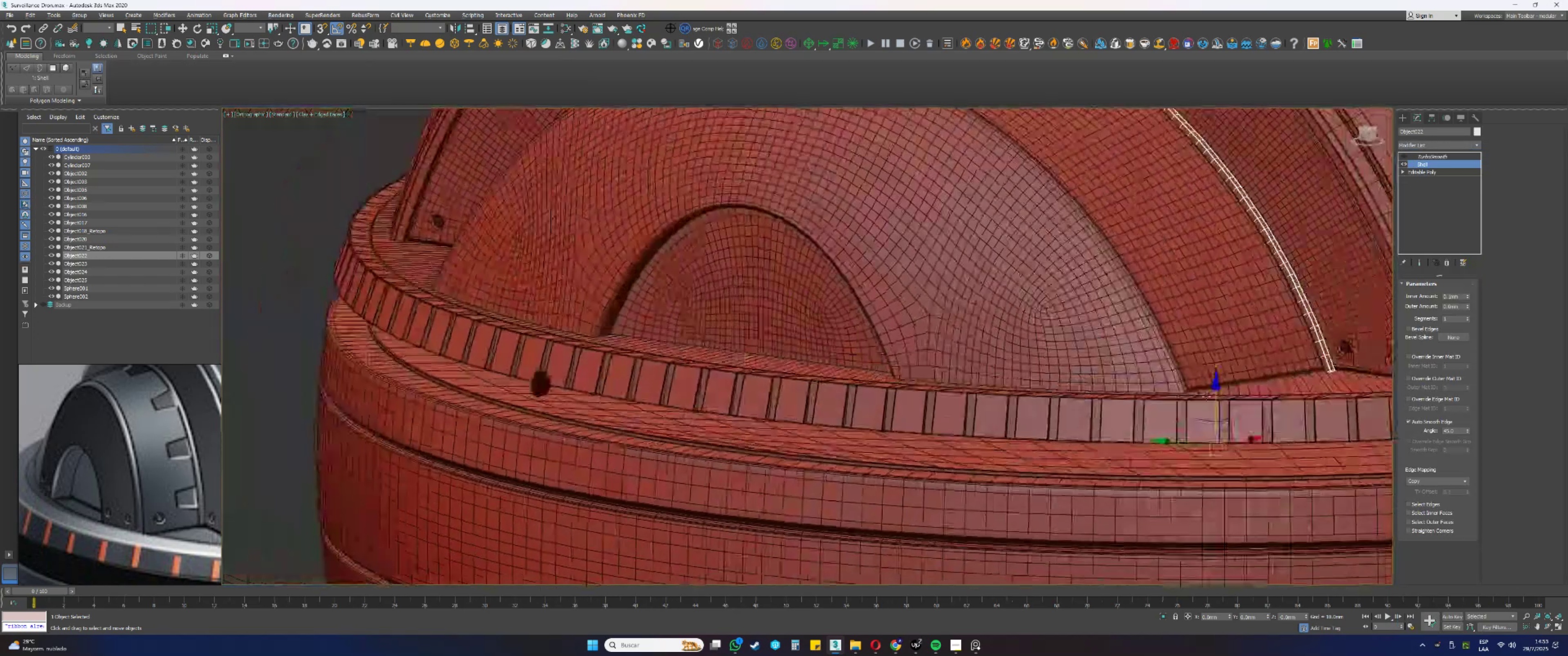 
key(Alt+AltLeft)
 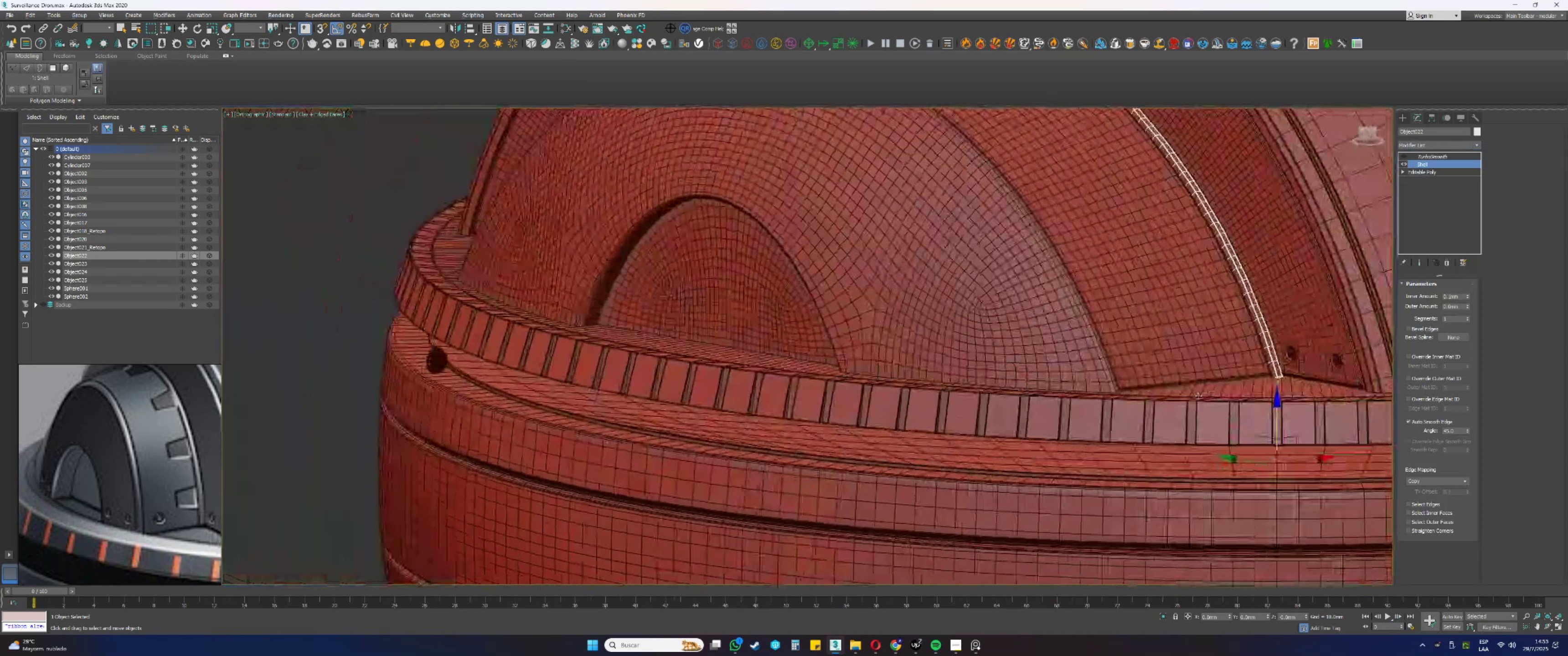 
key(Alt+AltLeft)
 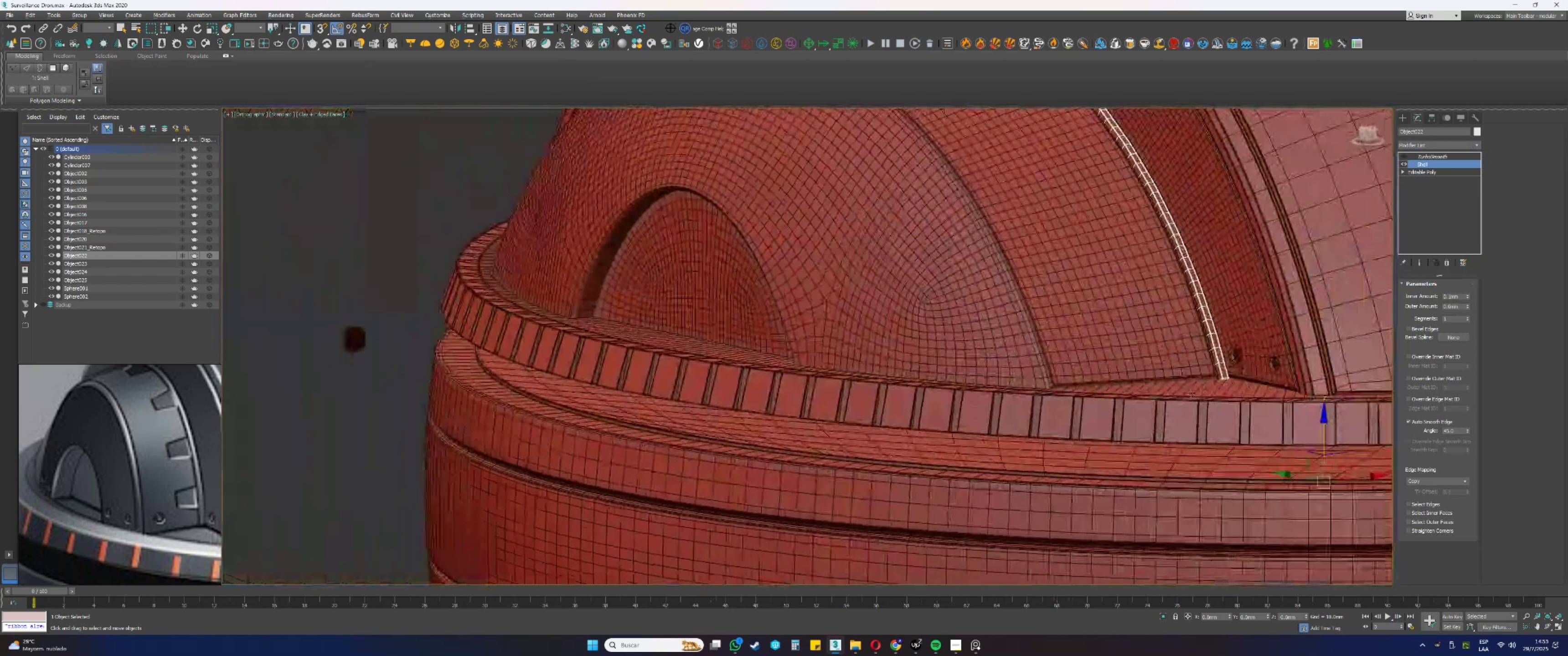 
key(Alt+AltLeft)
 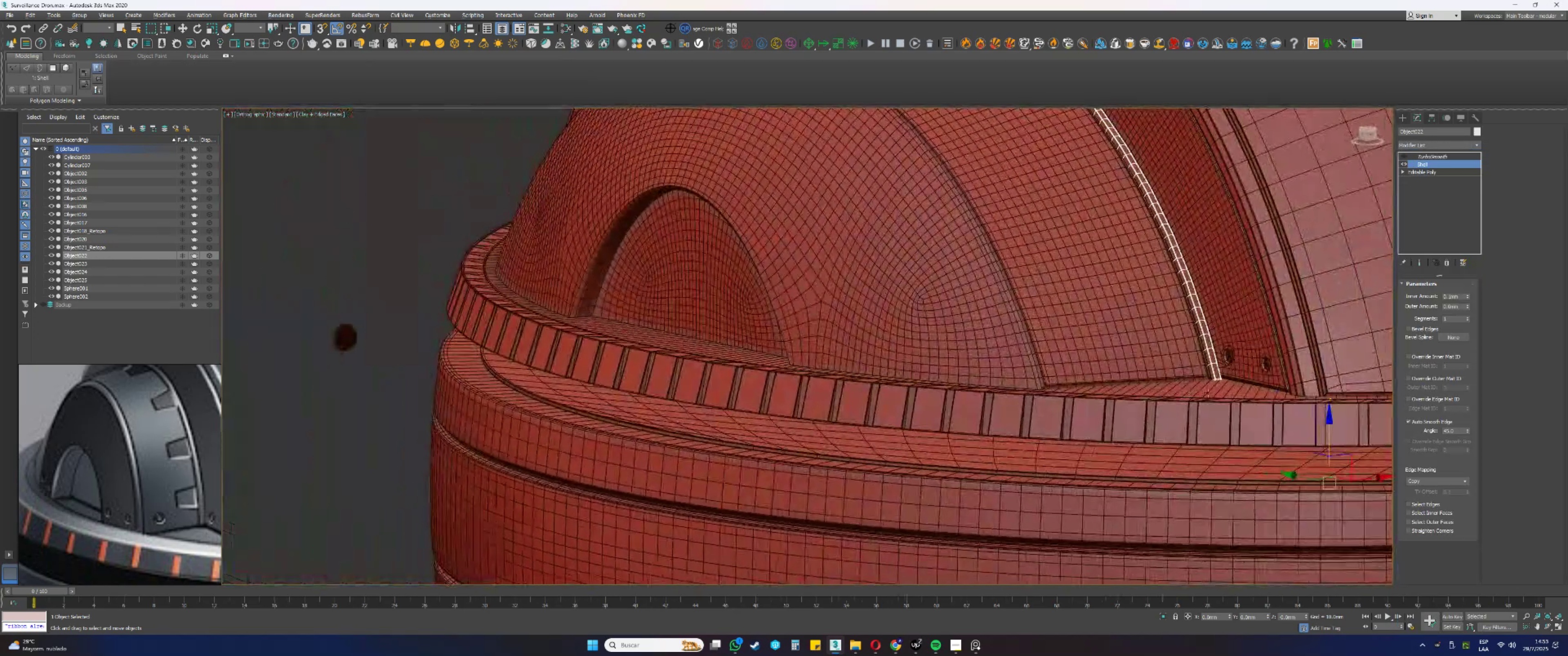 
scroll: coordinate [1224, 383], scroll_direction: up, amount: 2.0
 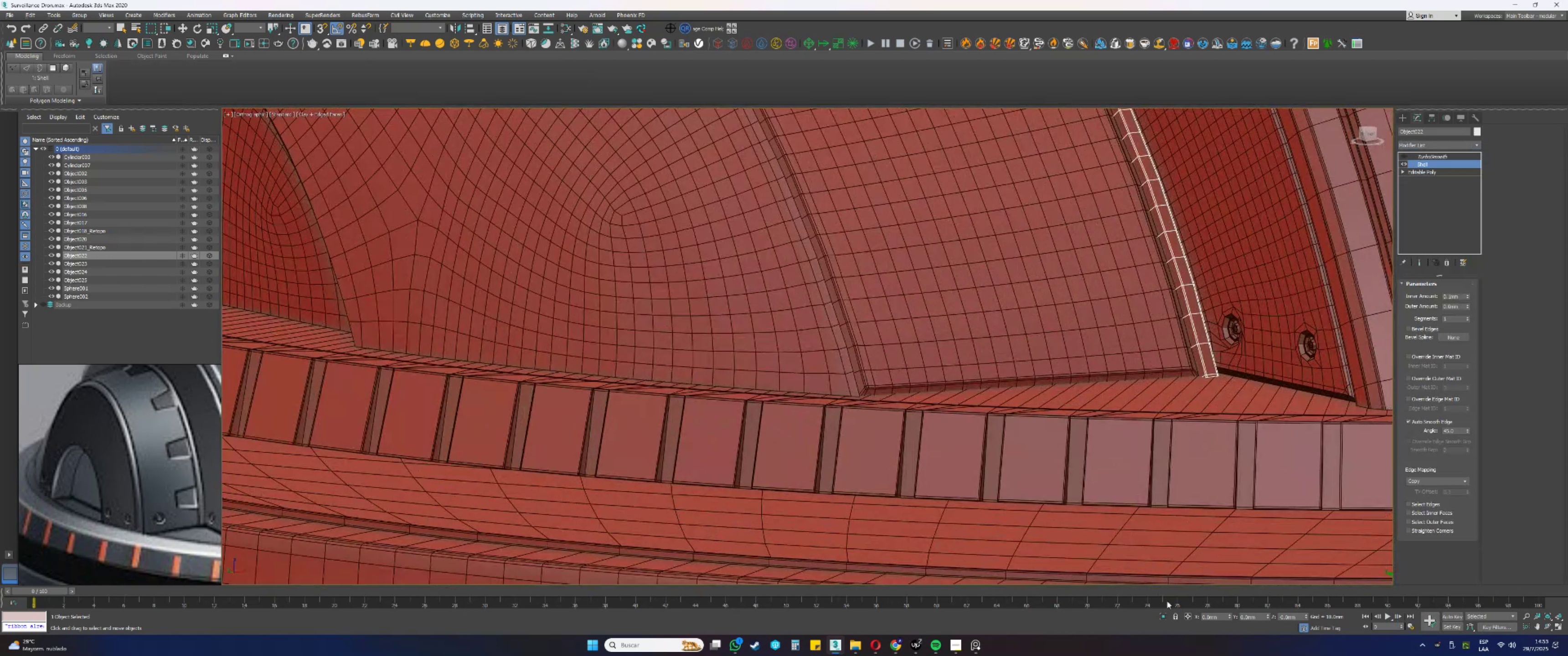 
left_click([1163, 618])
 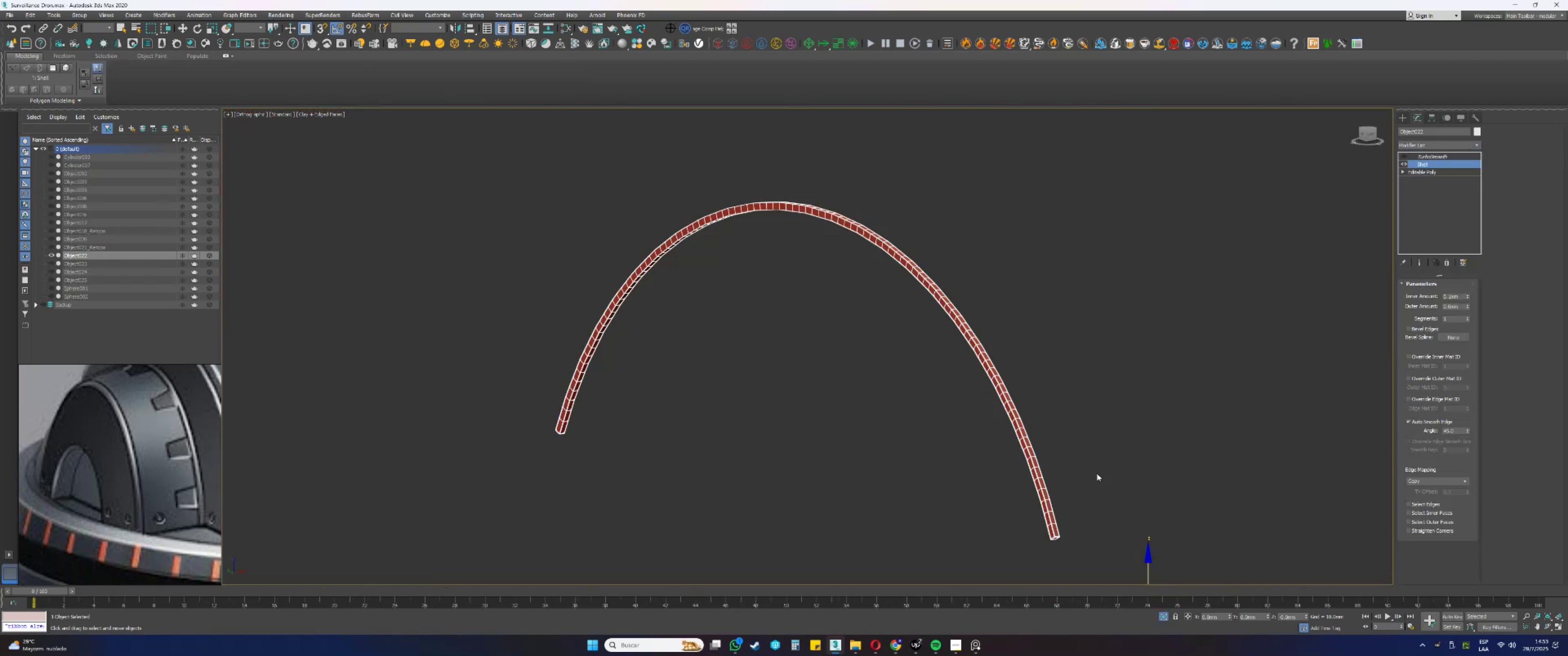 
type(fz)
 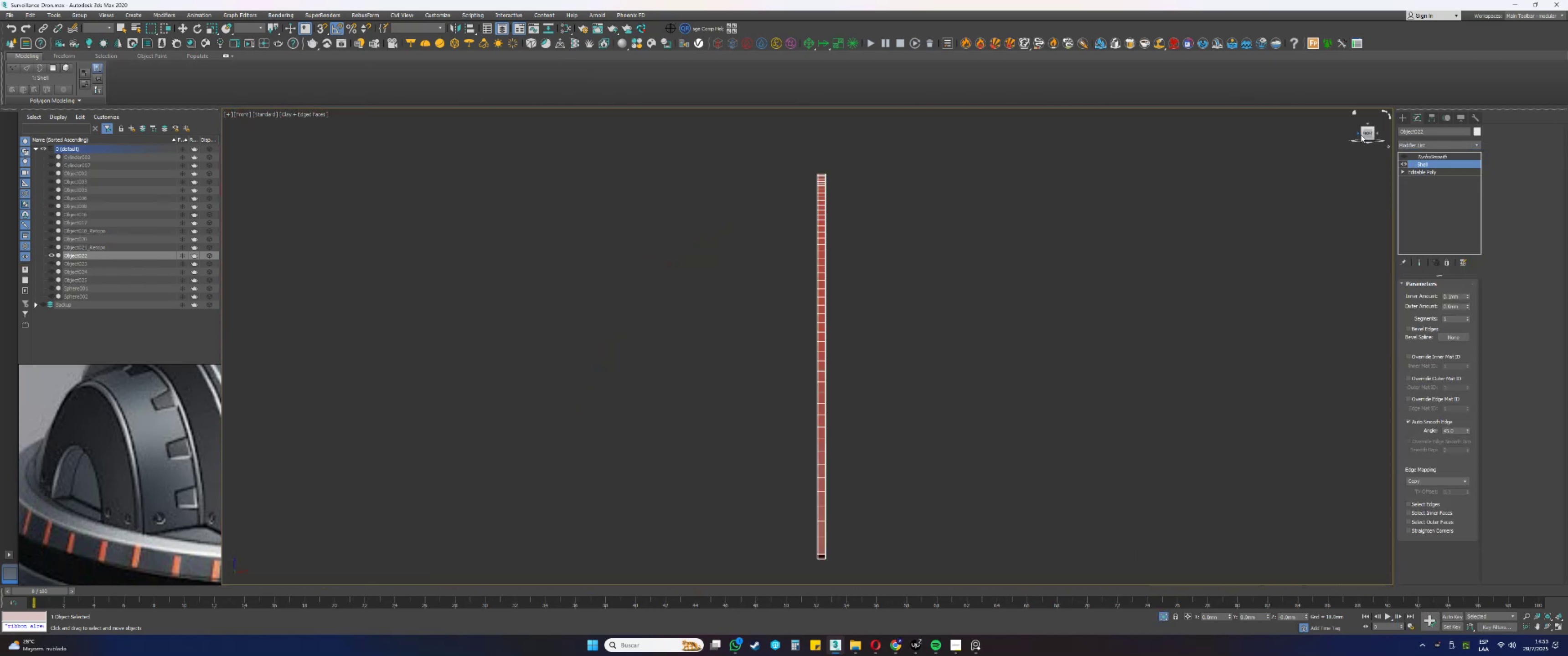 
left_click([1358, 135])
 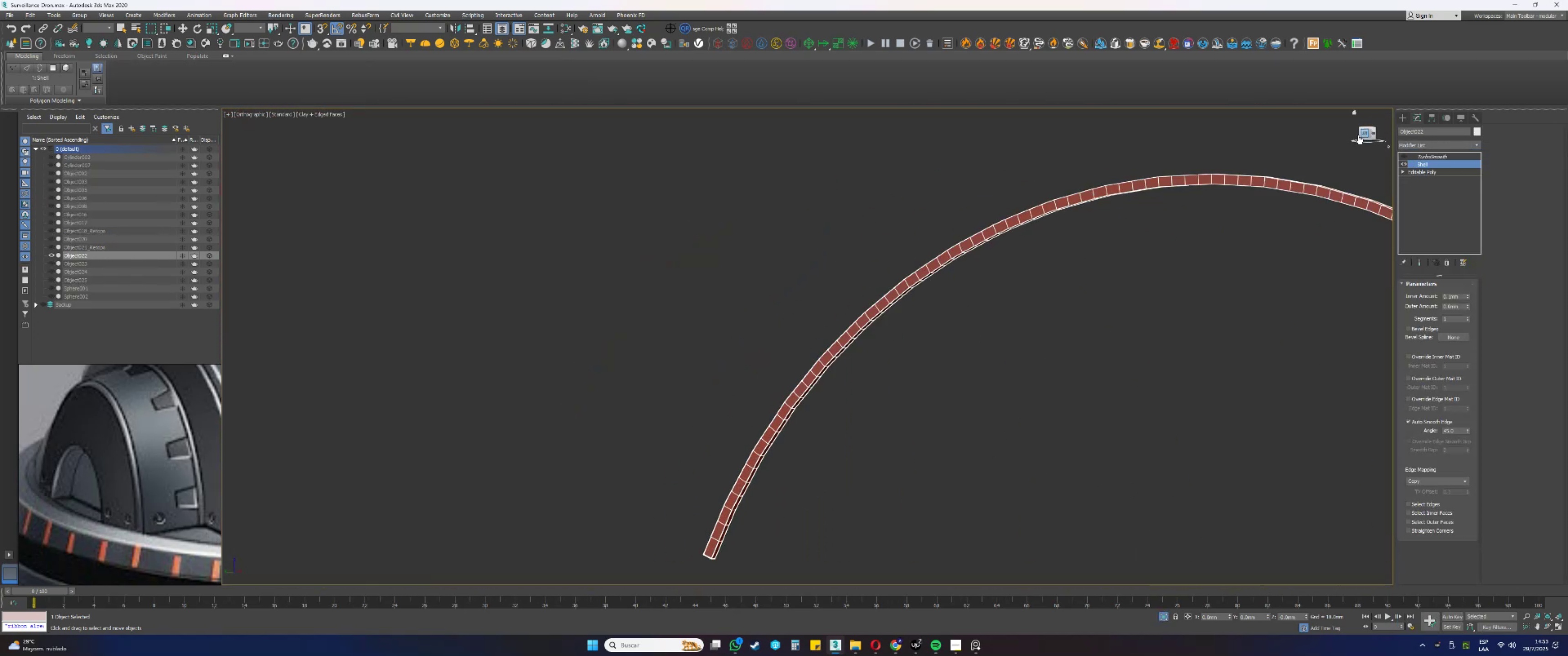 
key(Z)
 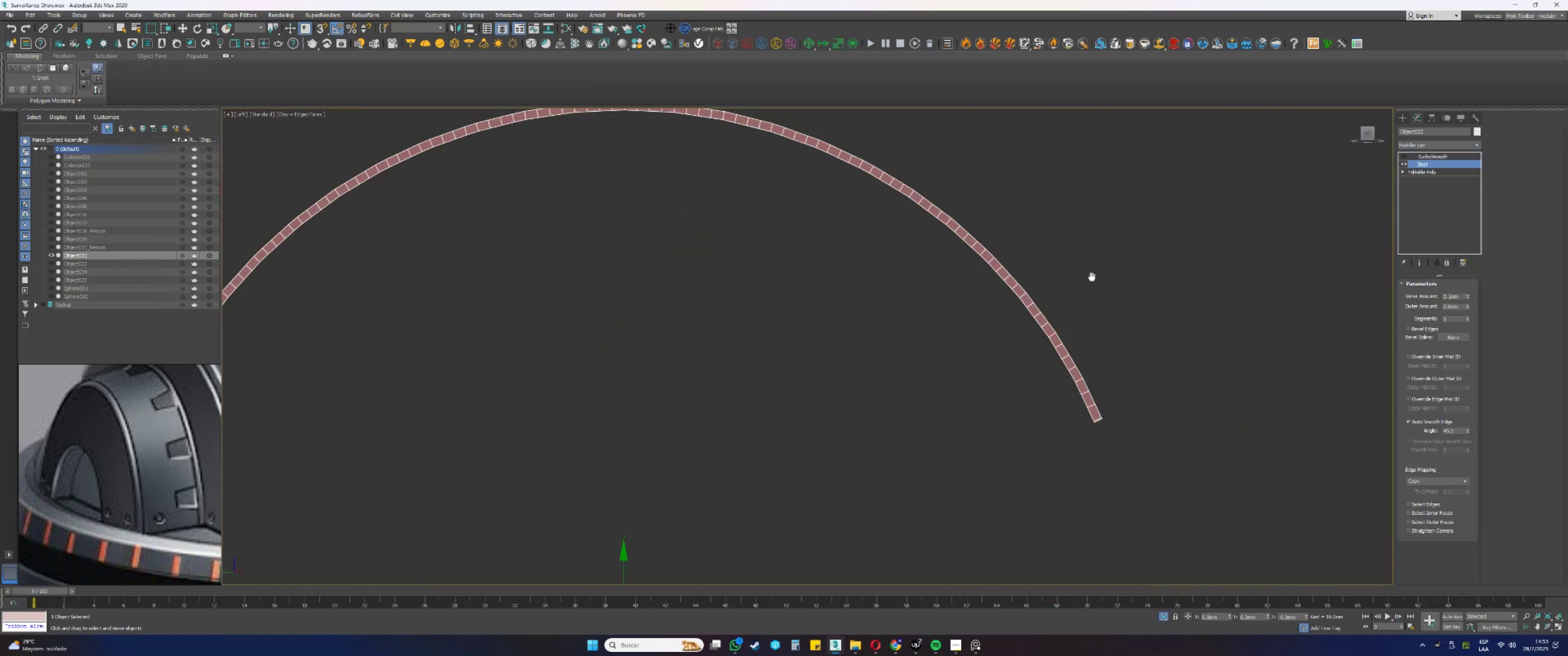 
scroll: coordinate [1073, 440], scroll_direction: up, amount: 8.0
 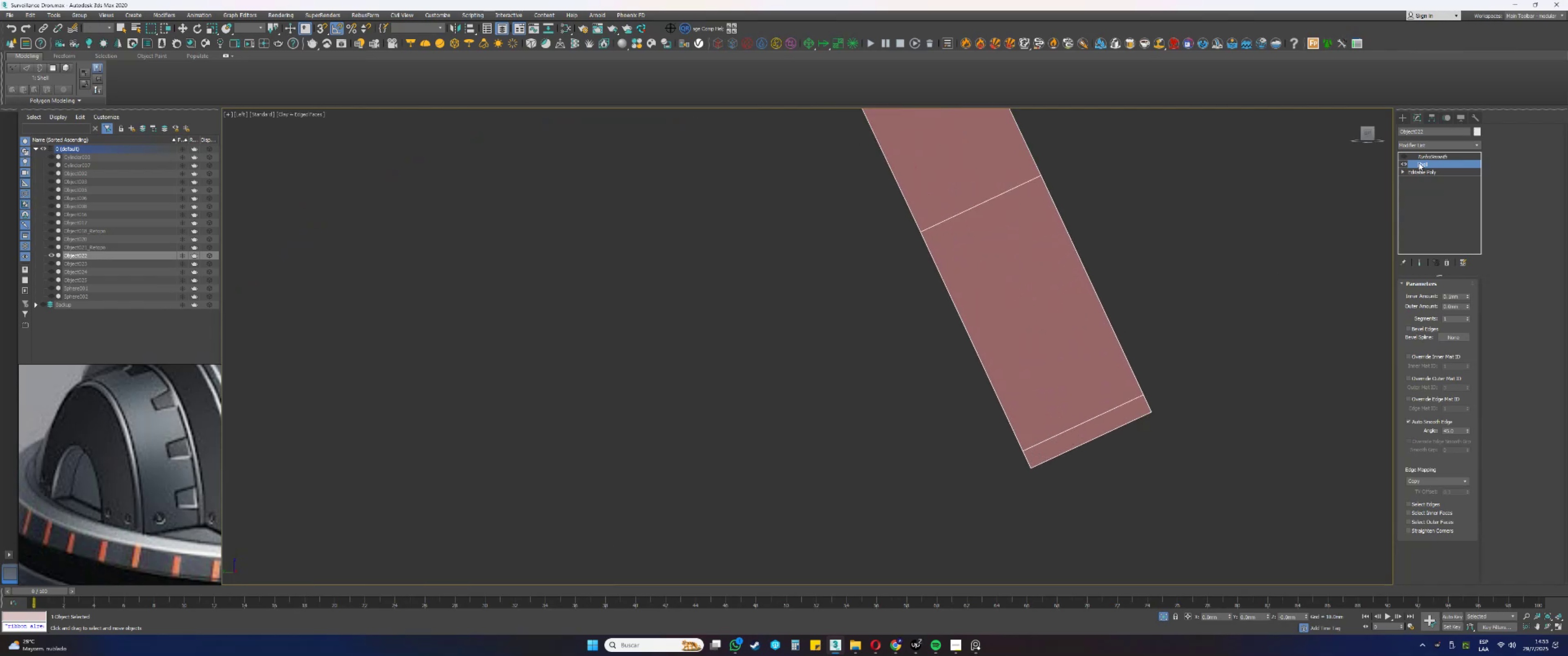 
key(E)
 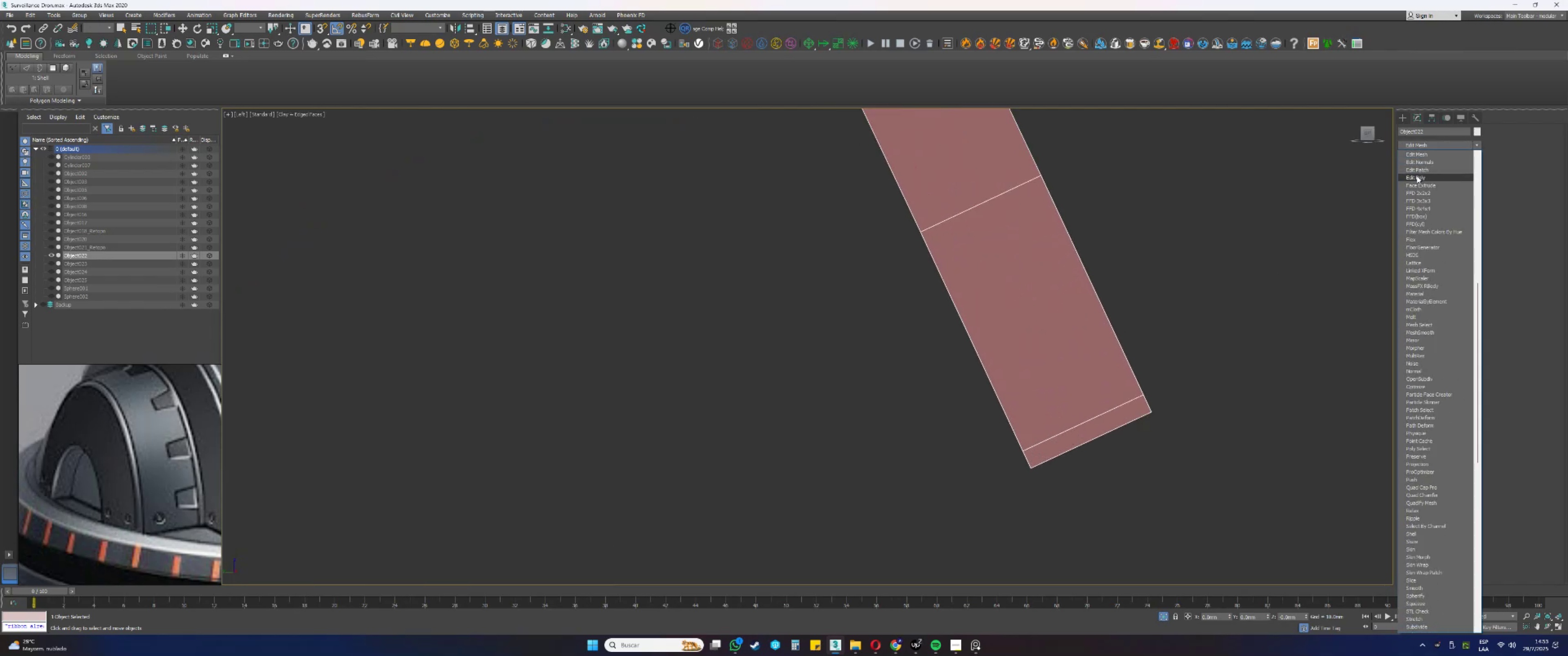 
left_click([1417, 179])
 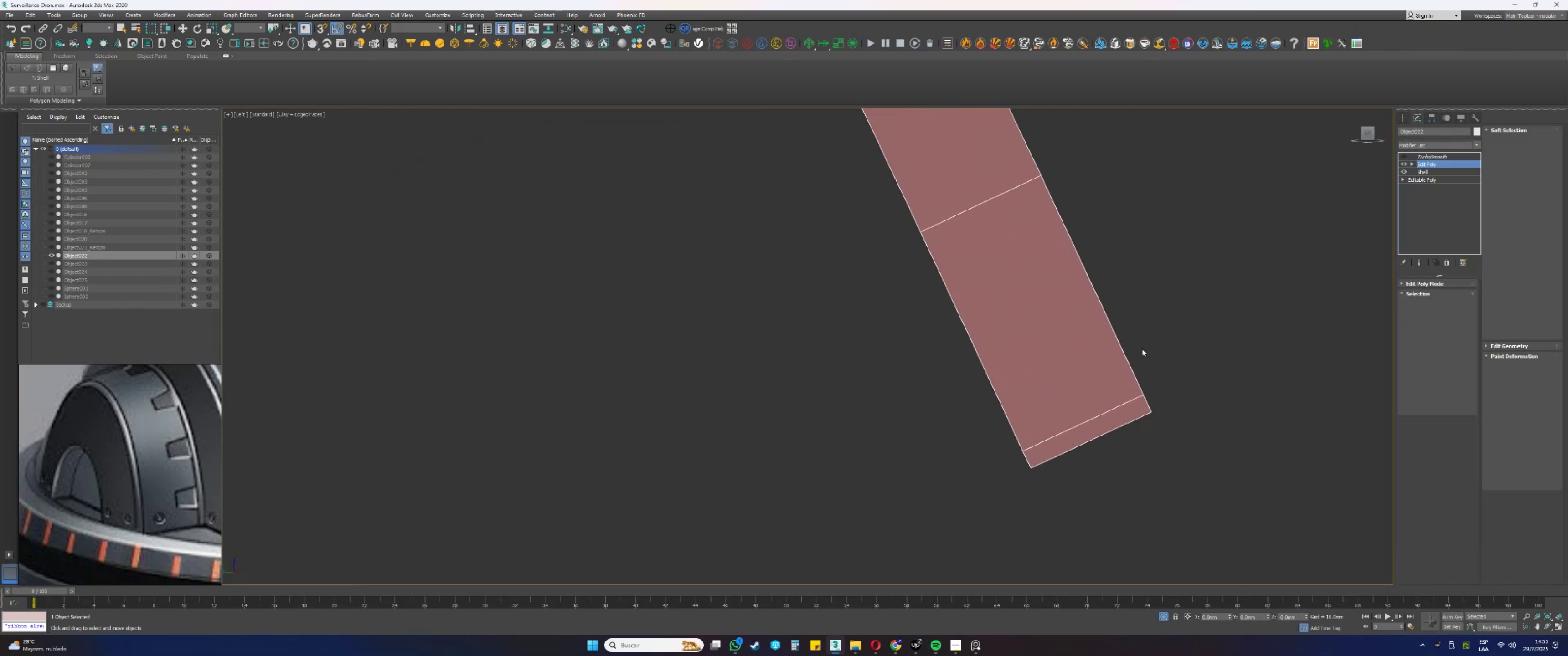 
key(1)
 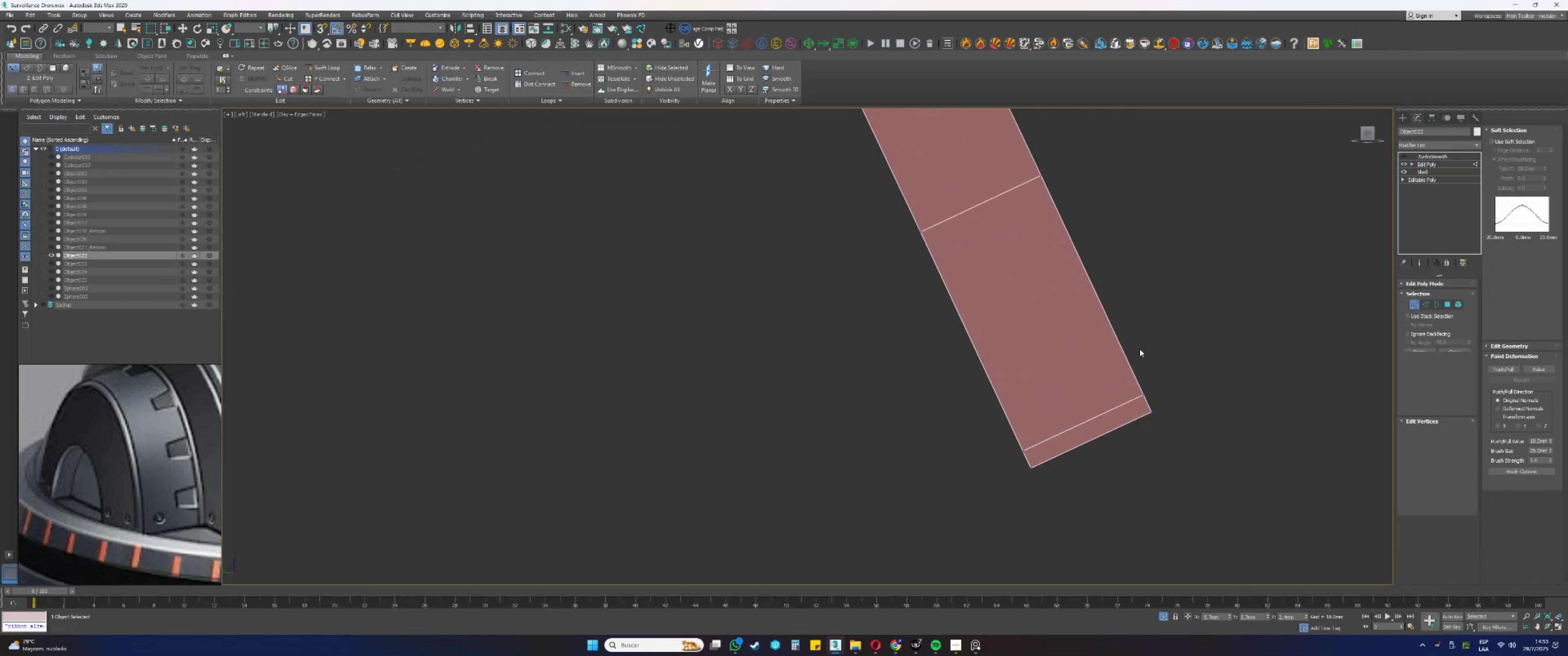 
key(F3)
 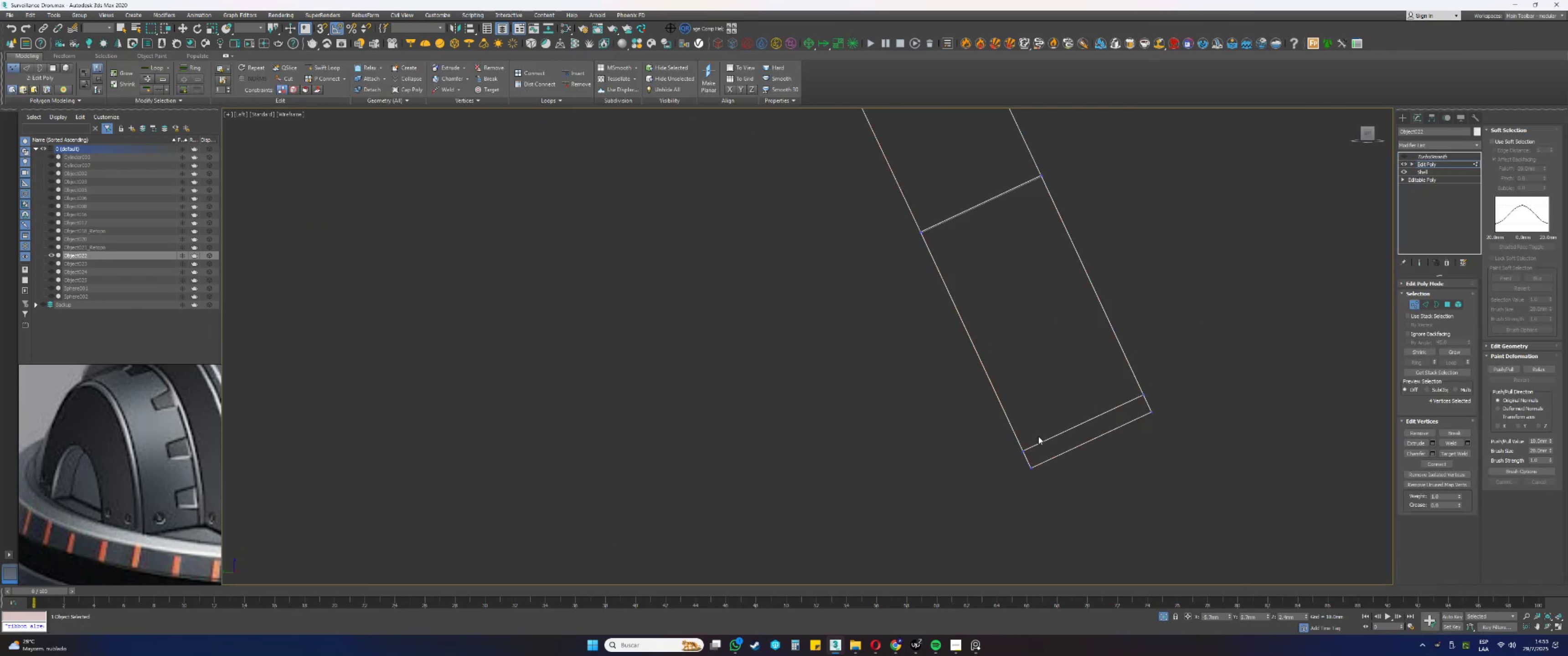 
left_click_drag(start_coordinate=[1003, 432], to_coordinate=[1037, 456])
 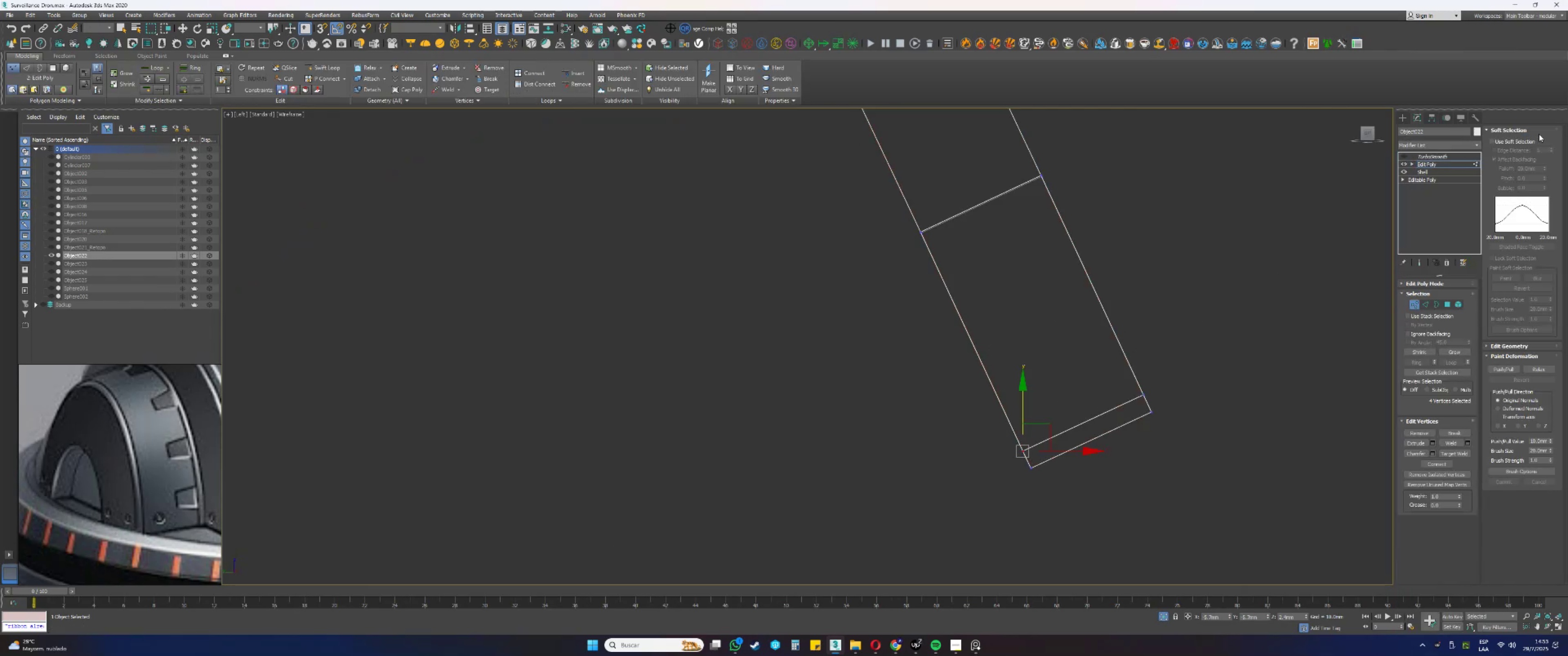 
left_click([1502, 130])
 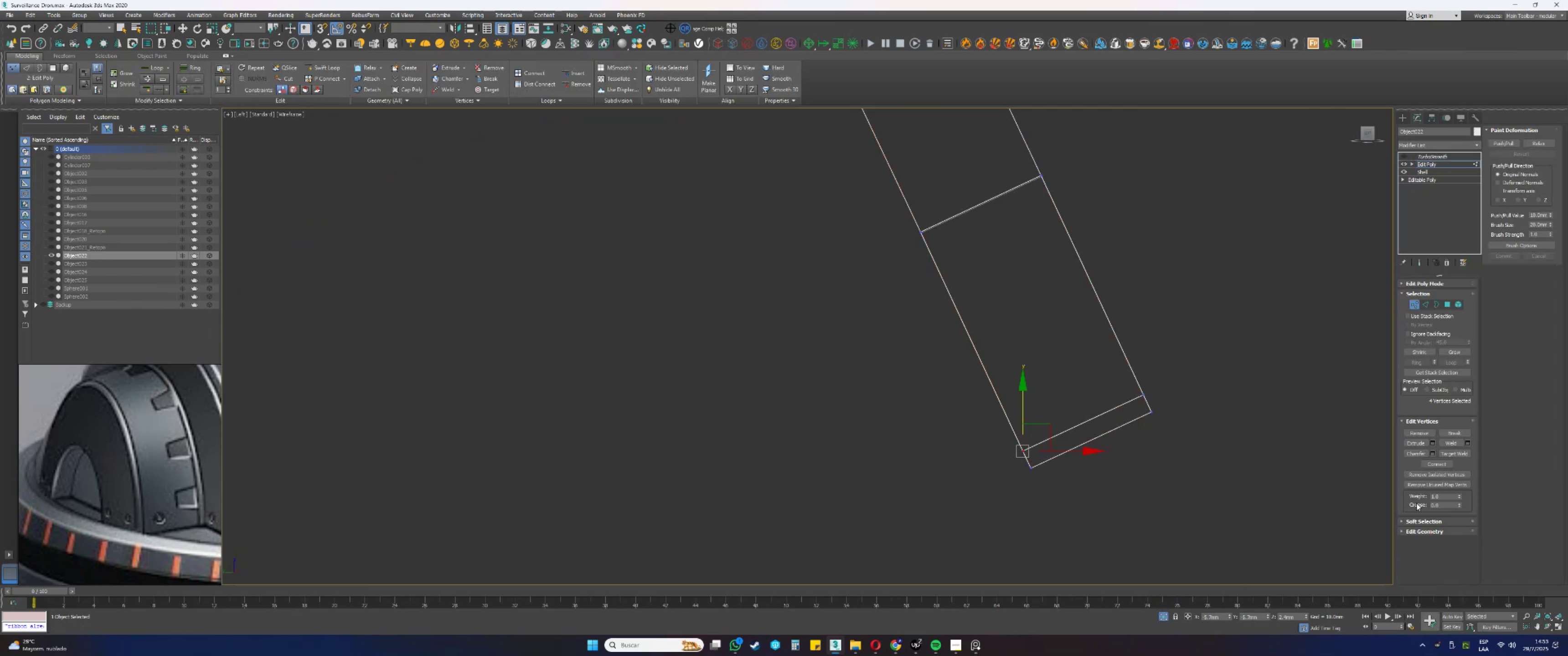 
left_click([1414, 529])
 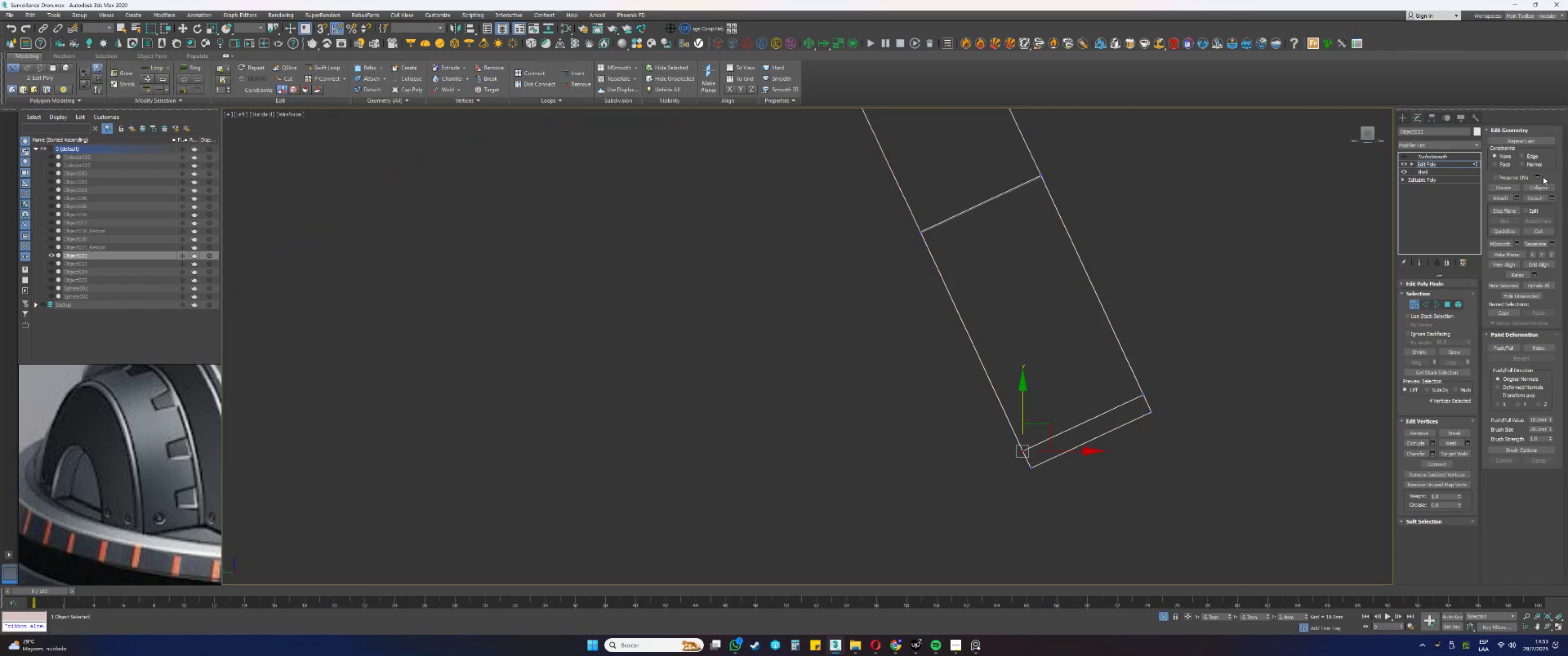 
left_click([1533, 158])
 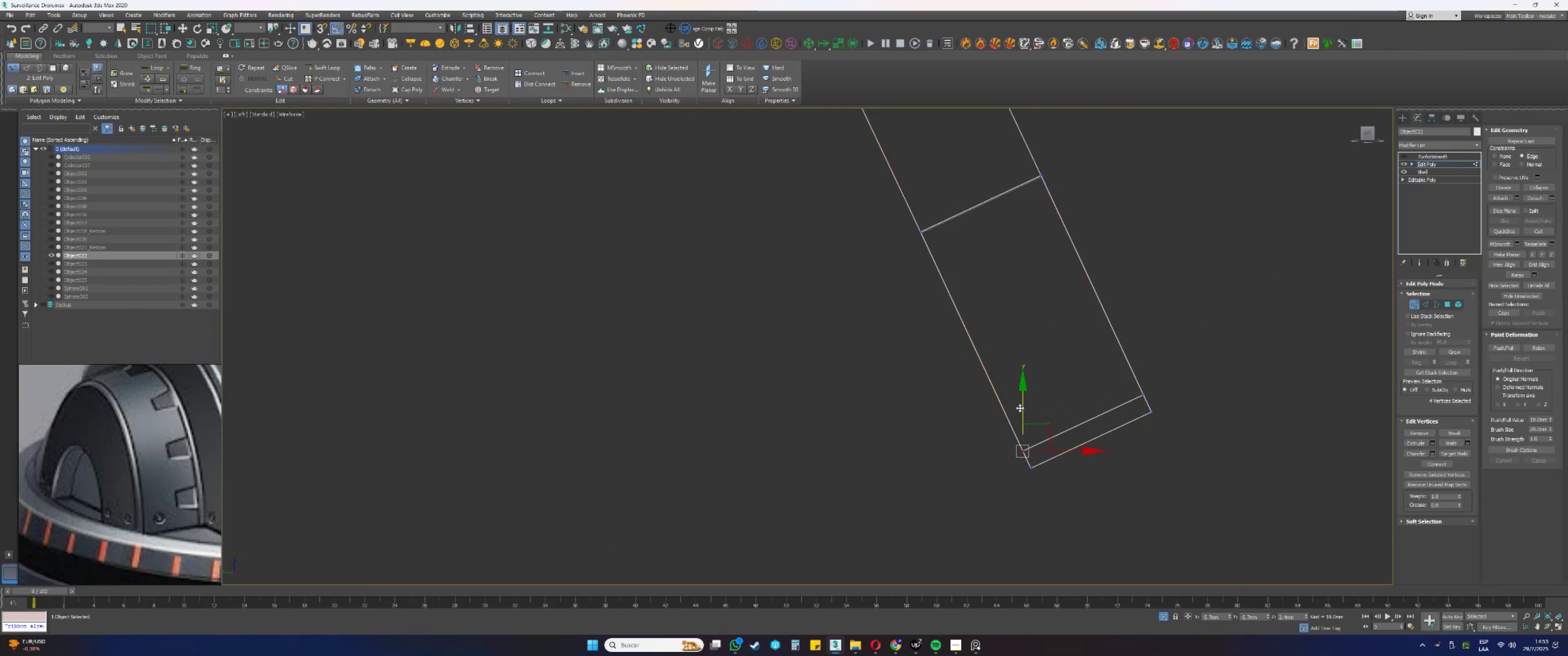 
left_click_drag(start_coordinate=[1020, 407], to_coordinate=[1137, 393])
 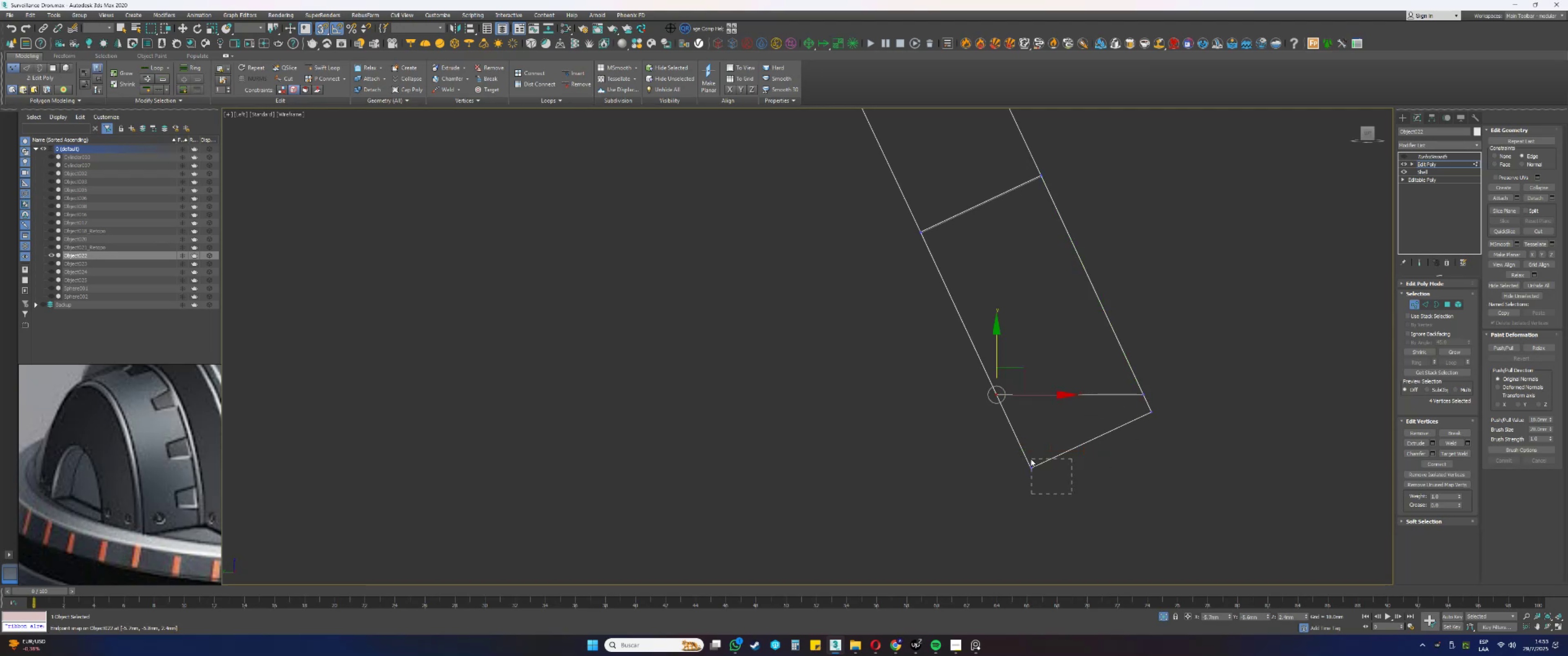 
key(S)
 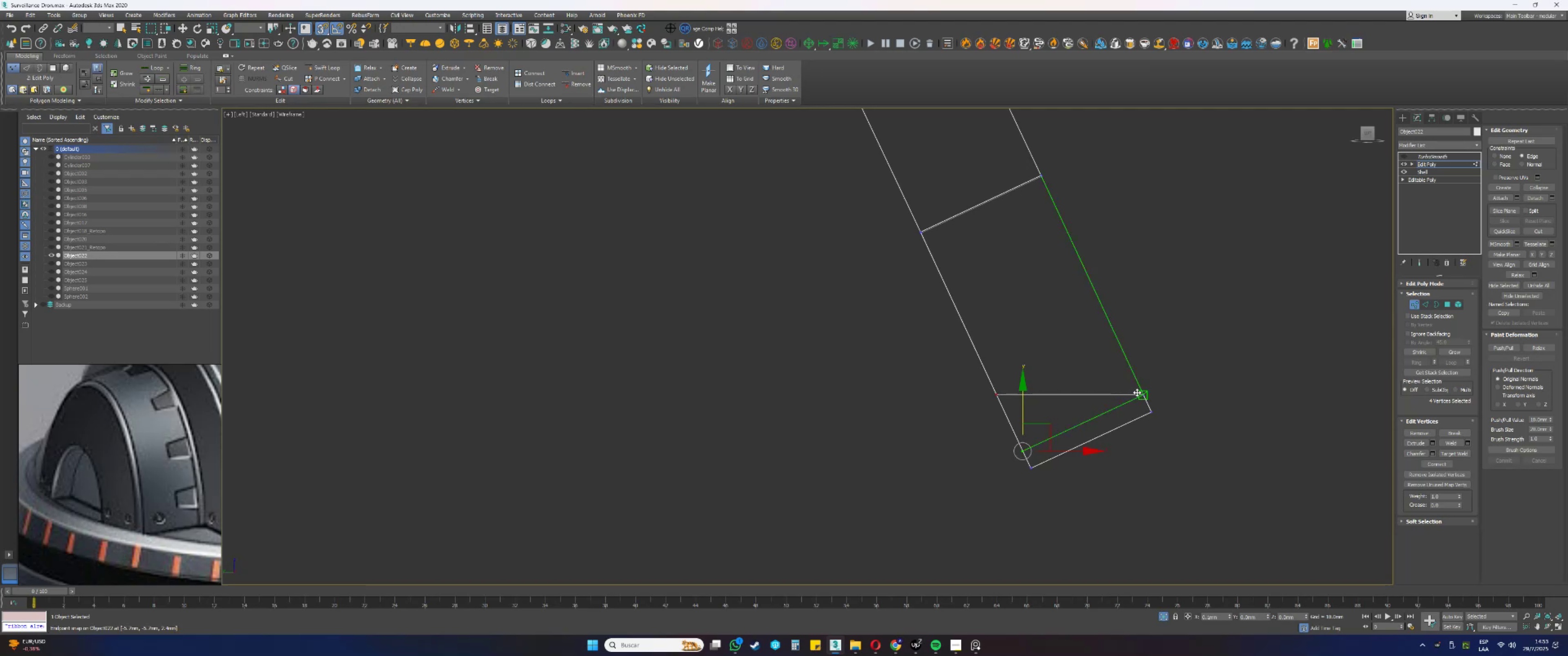 
left_click_drag(start_coordinate=[1072, 494], to_coordinate=[1015, 448])
 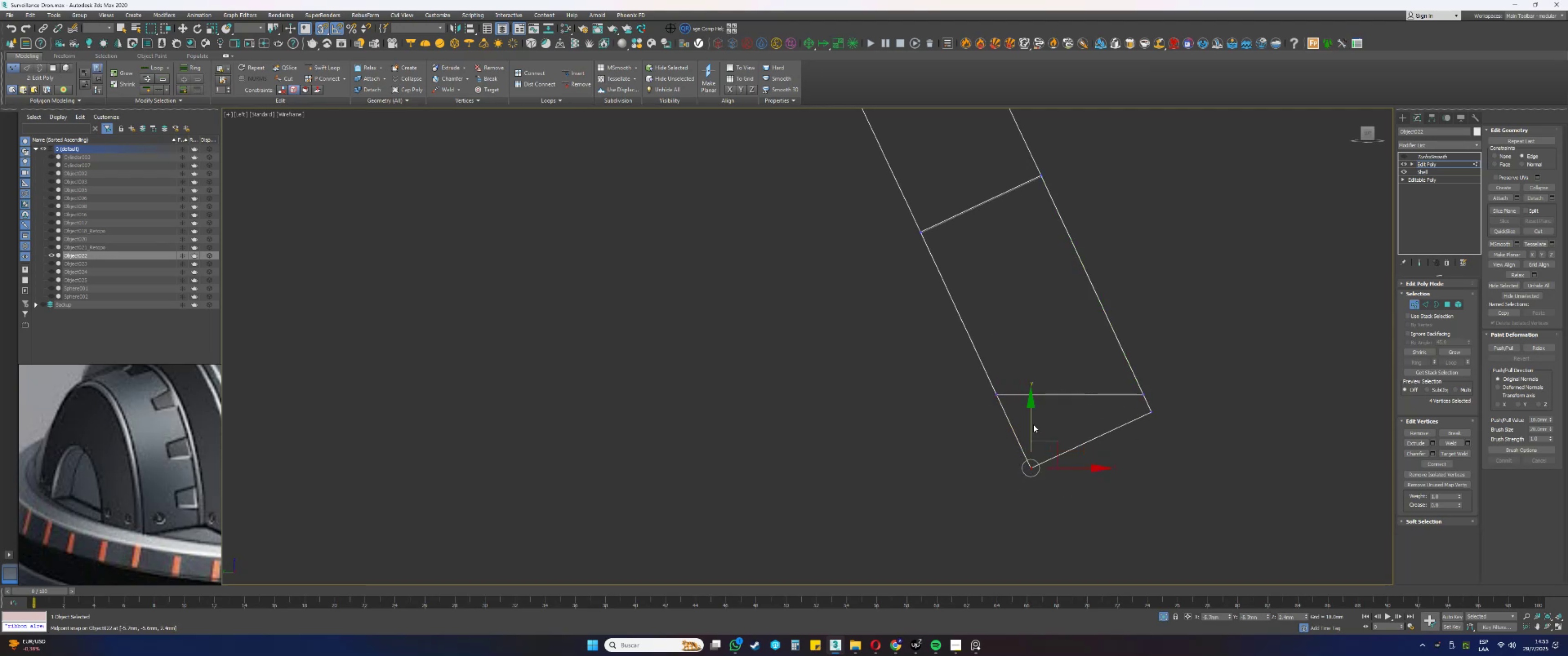 
left_click_drag(start_coordinate=[1029, 422], to_coordinate=[1151, 414])
 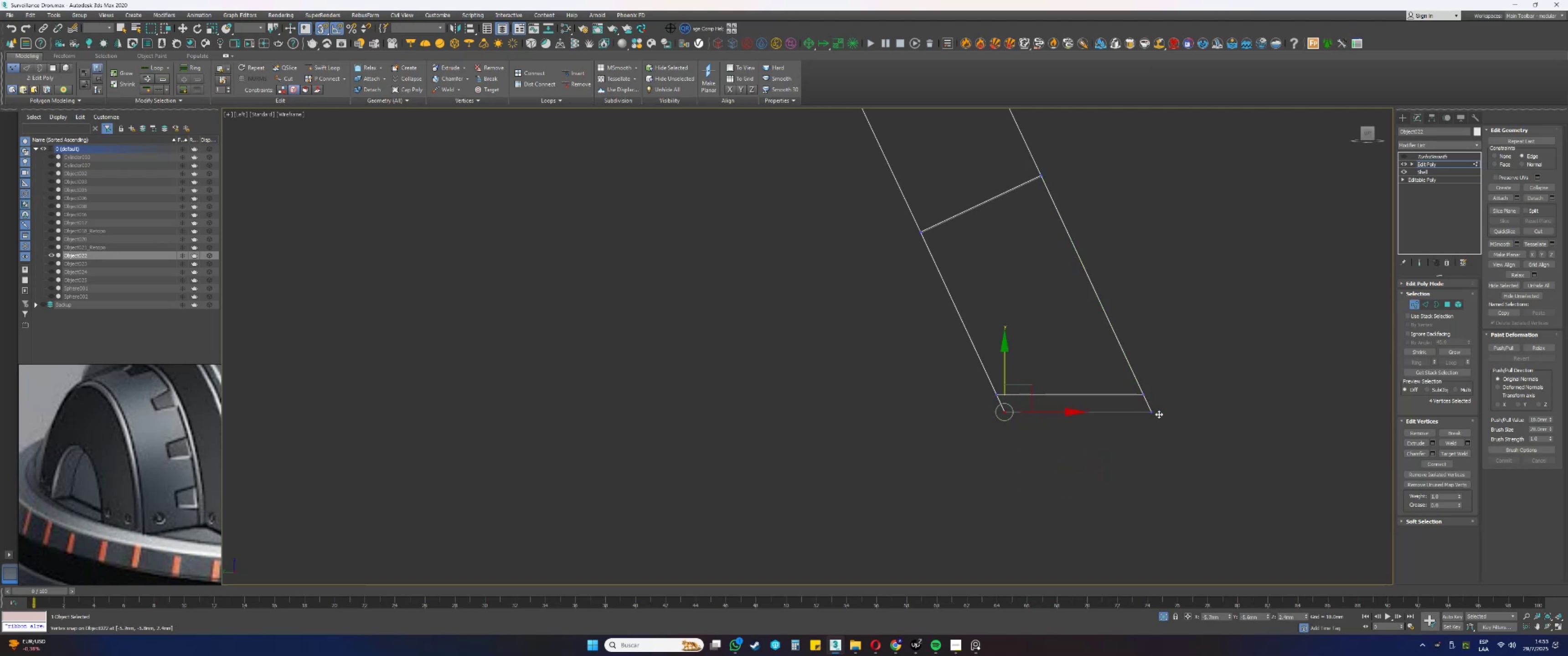 
scroll: coordinate [1212, 393], scroll_direction: down, amount: 14.0
 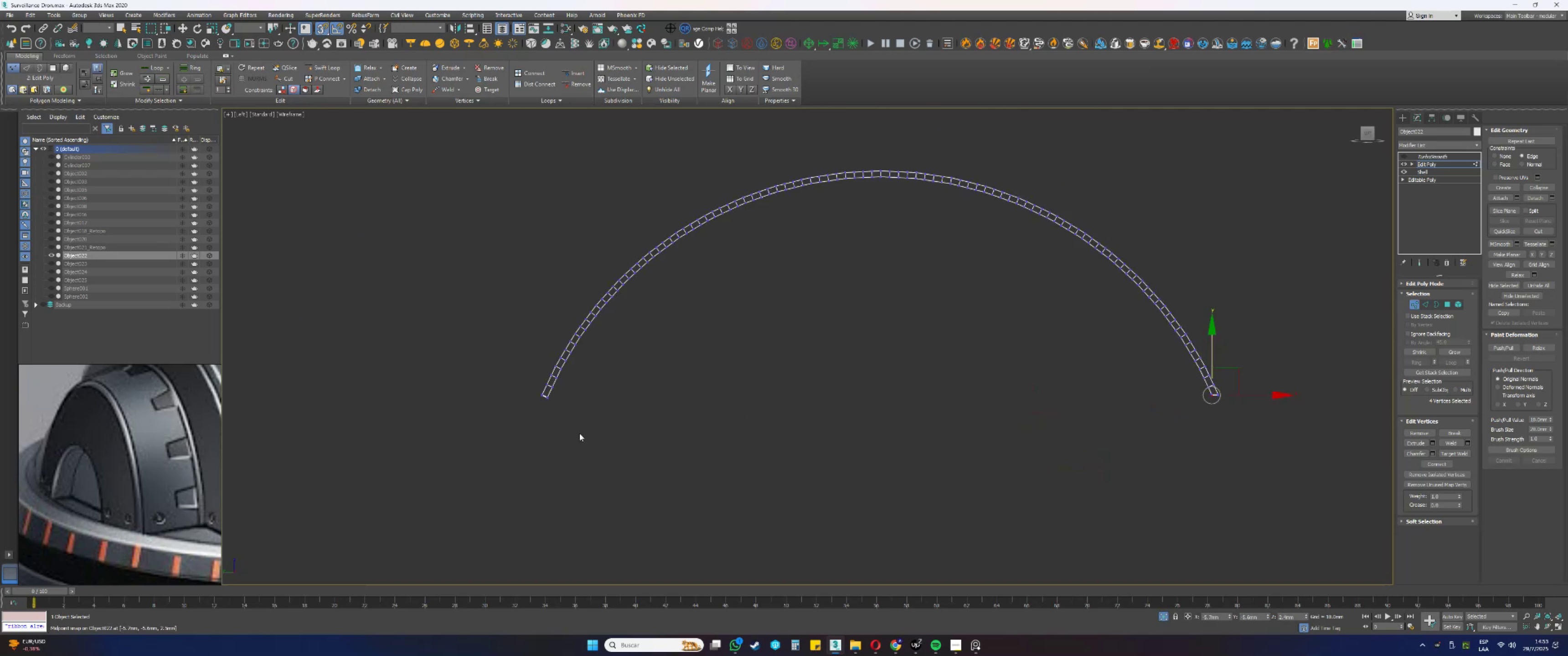 
scroll: coordinate [681, 438], scroll_direction: up, amount: 11.0
 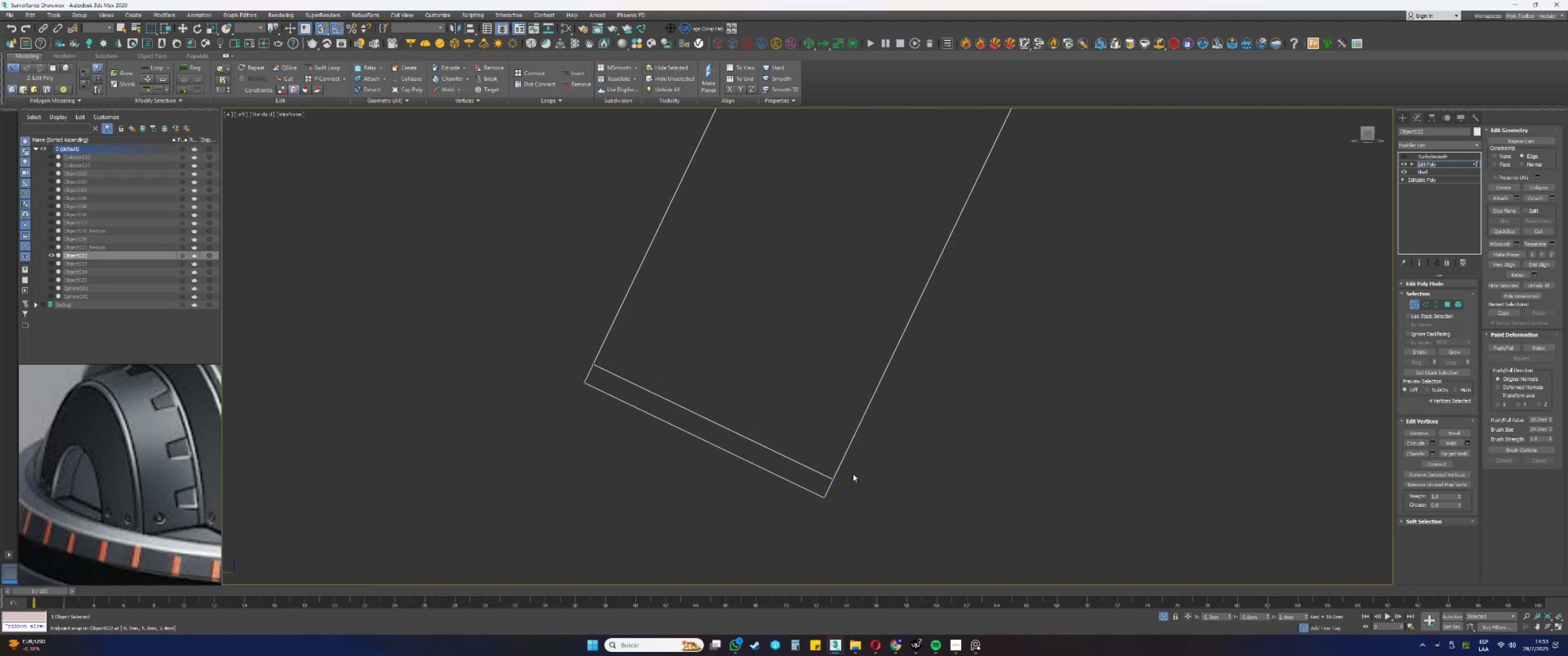 
left_click_drag(start_coordinate=[848, 484], to_coordinate=[818, 457])
 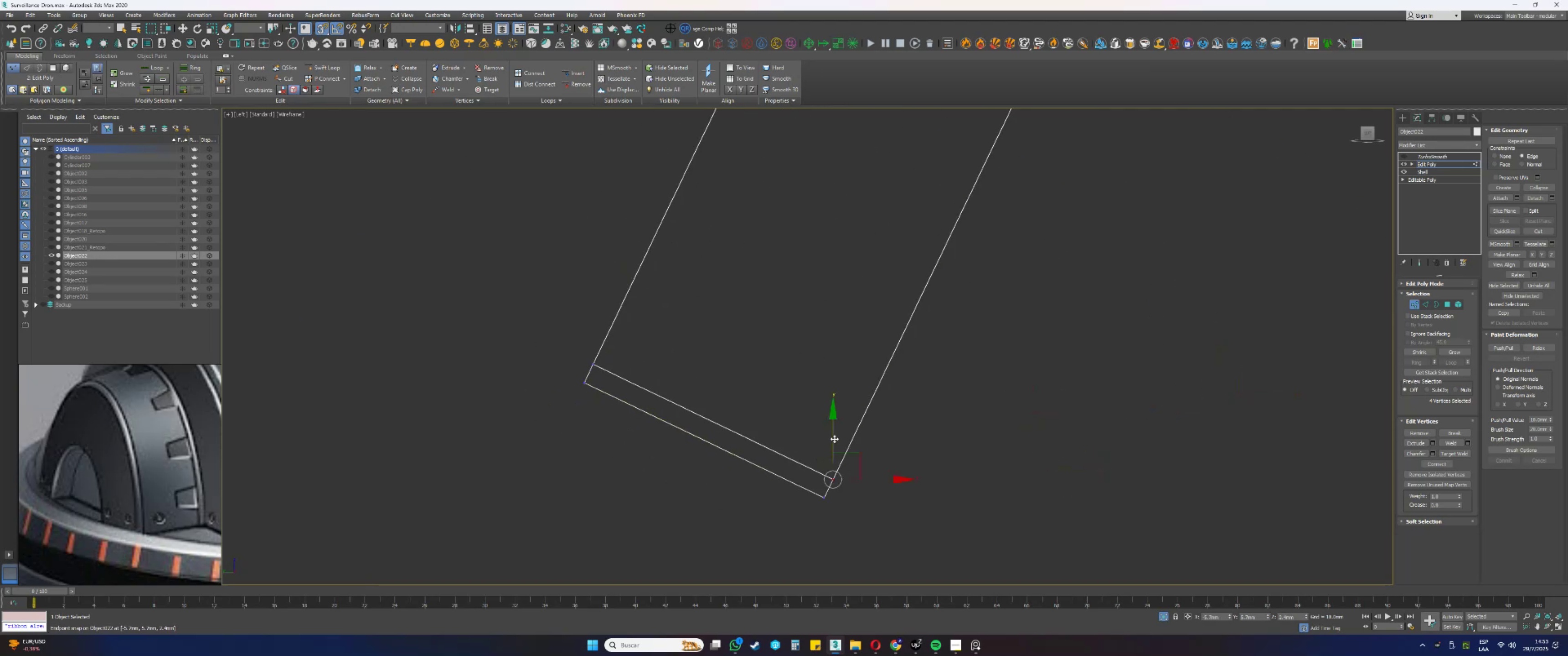 
left_click_drag(start_coordinate=[835, 438], to_coordinate=[595, 362])
 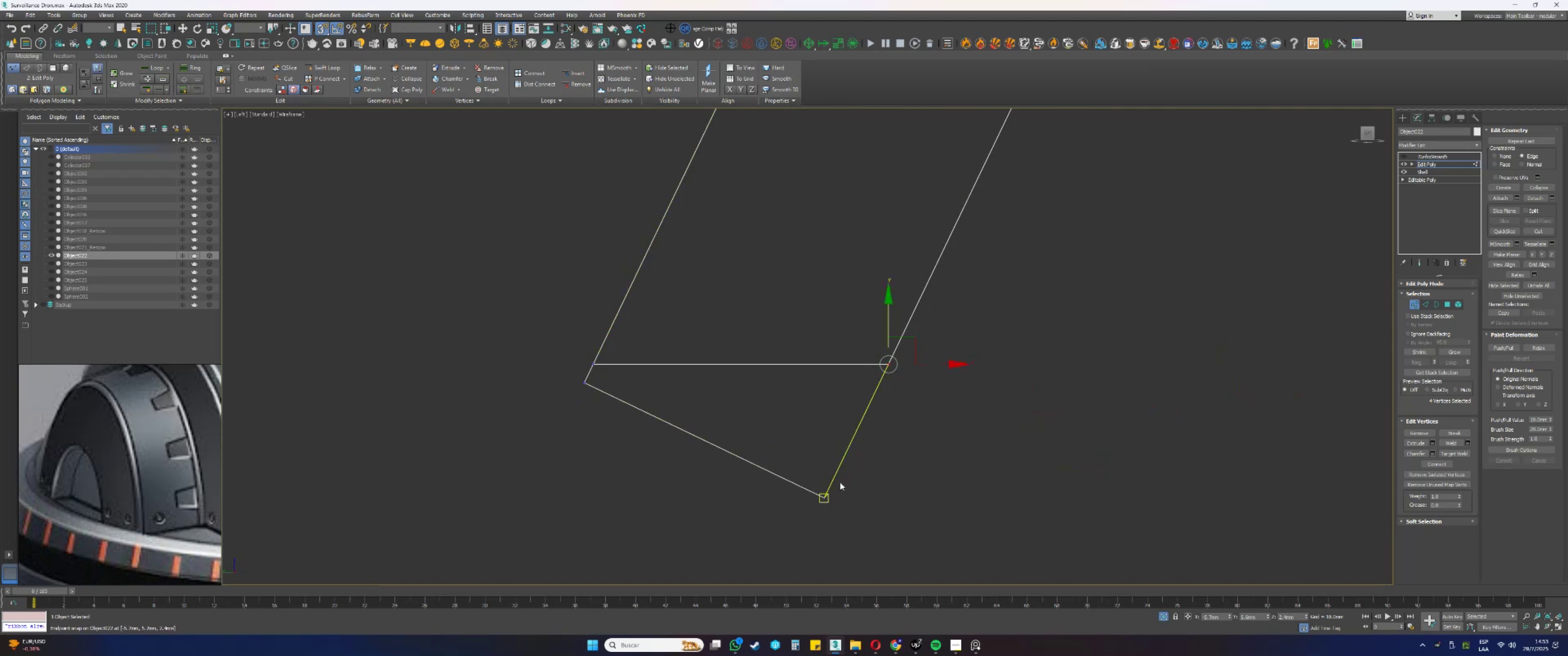 
left_click_drag(start_coordinate=[799, 465], to_coordinate=[868, 534])
 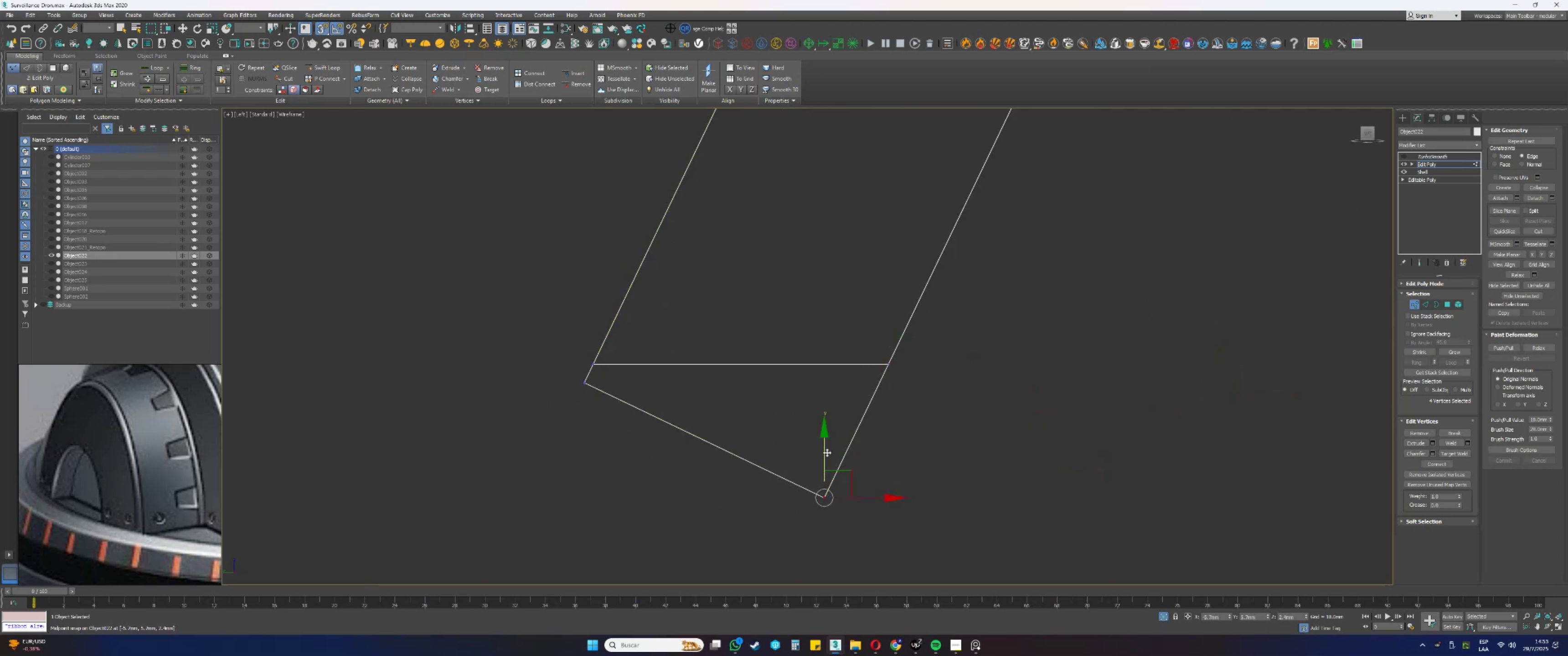 
left_click_drag(start_coordinate=[825, 450], to_coordinate=[588, 386])
 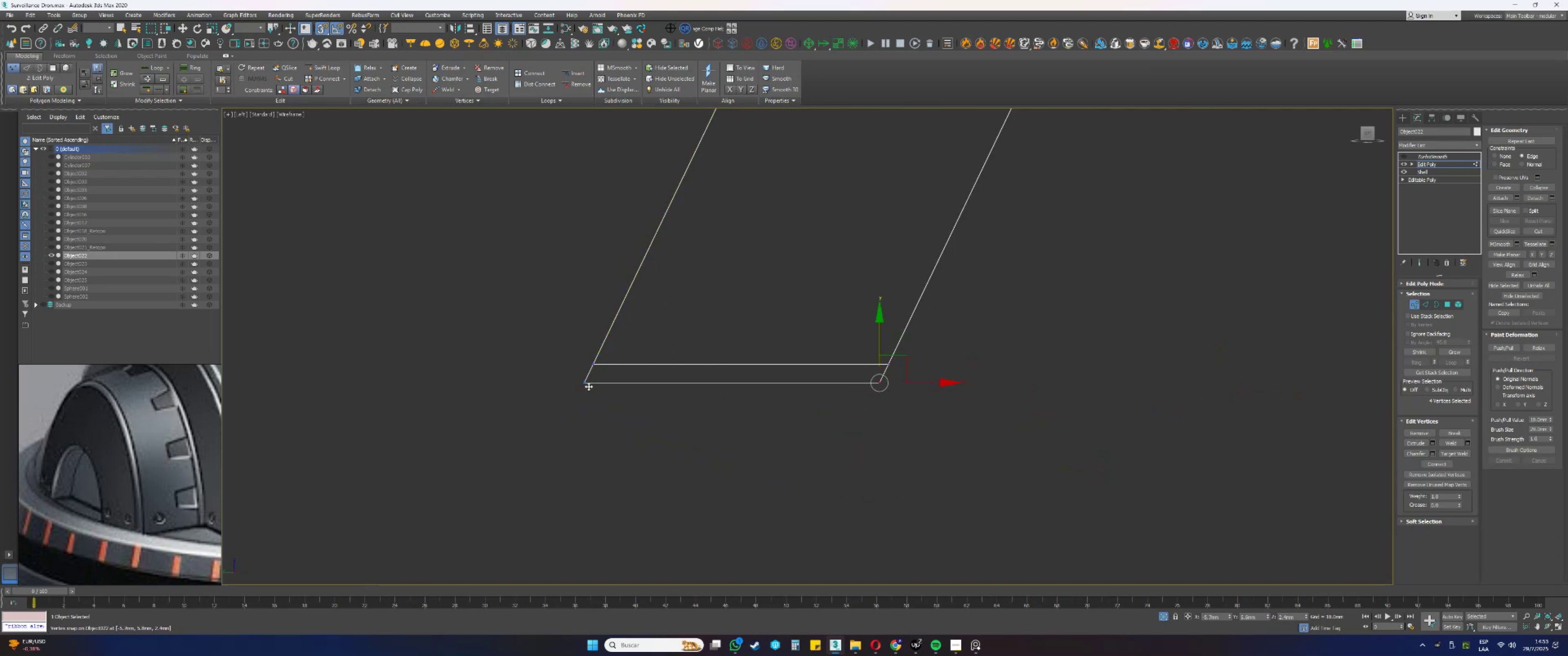 
type(s1)
 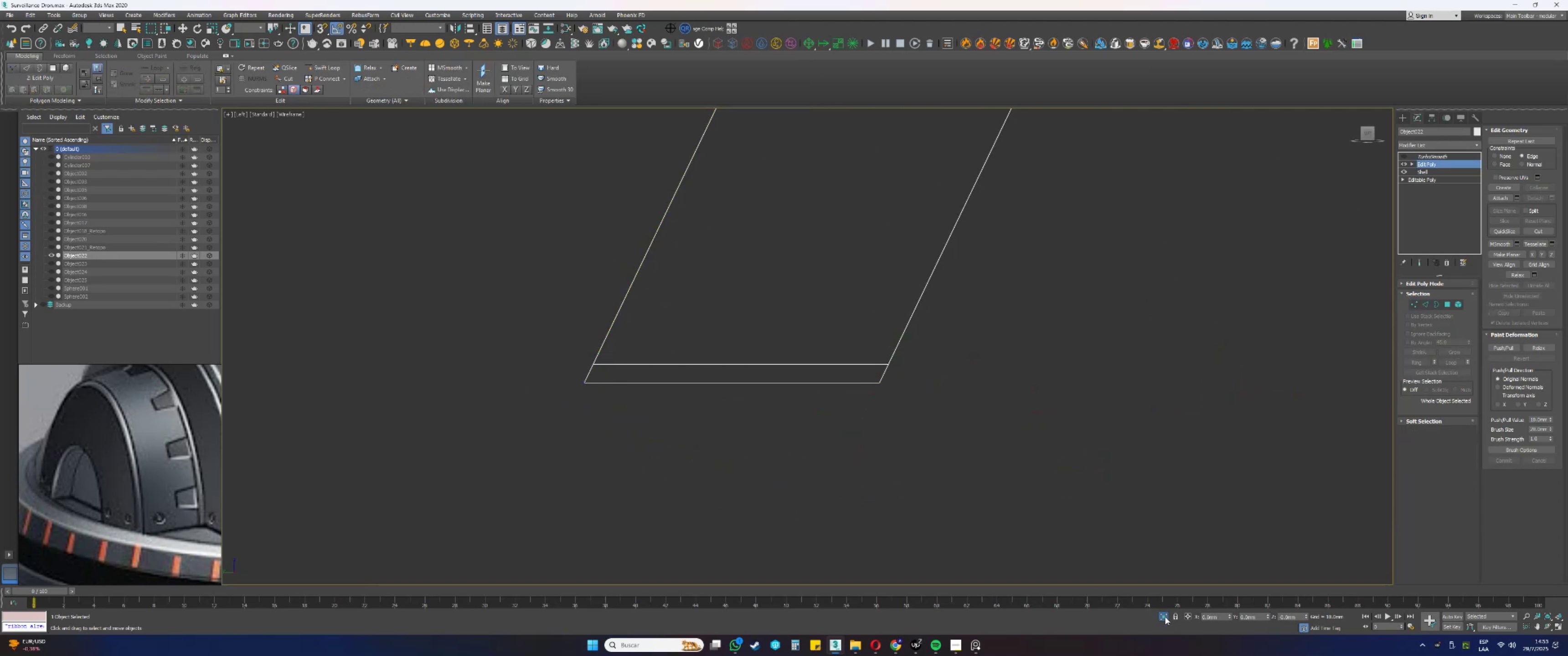 
left_click([1163, 615])
 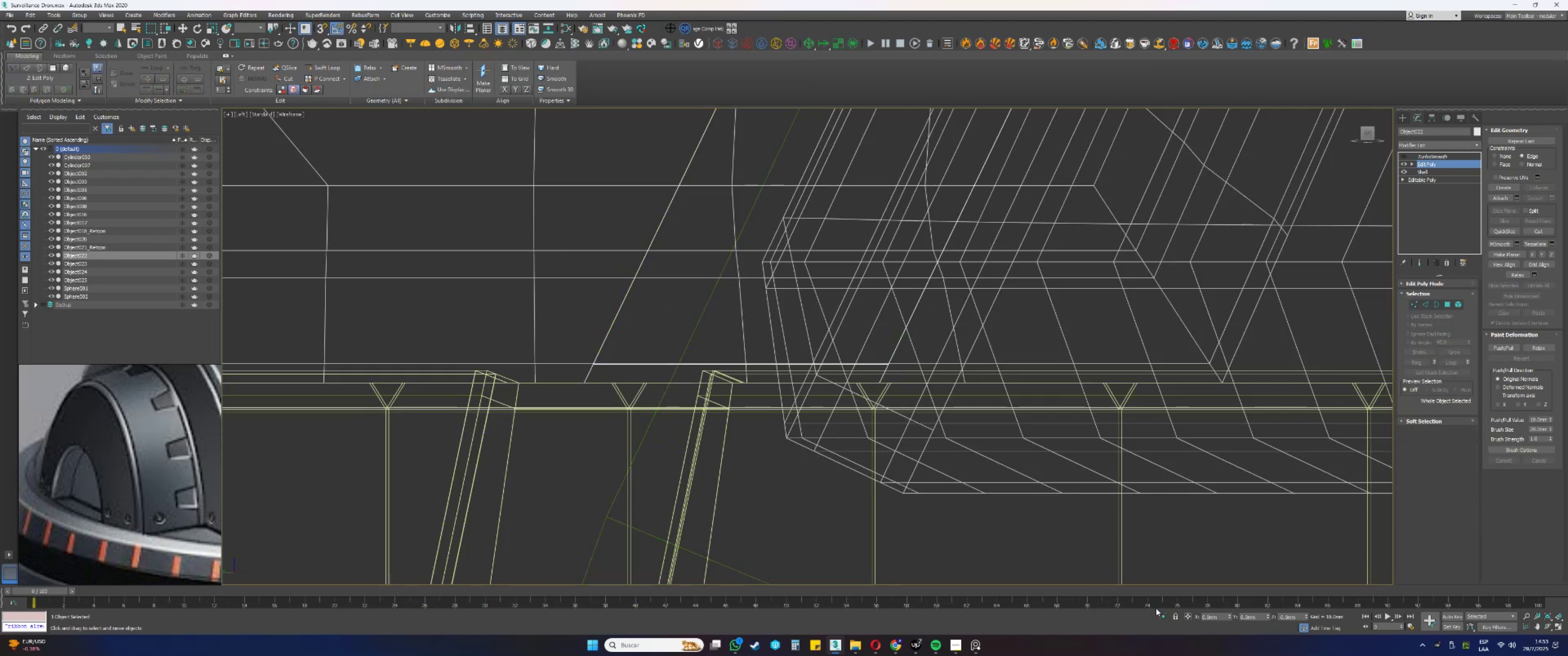 
scroll: coordinate [882, 422], scroll_direction: down, amount: 7.0
 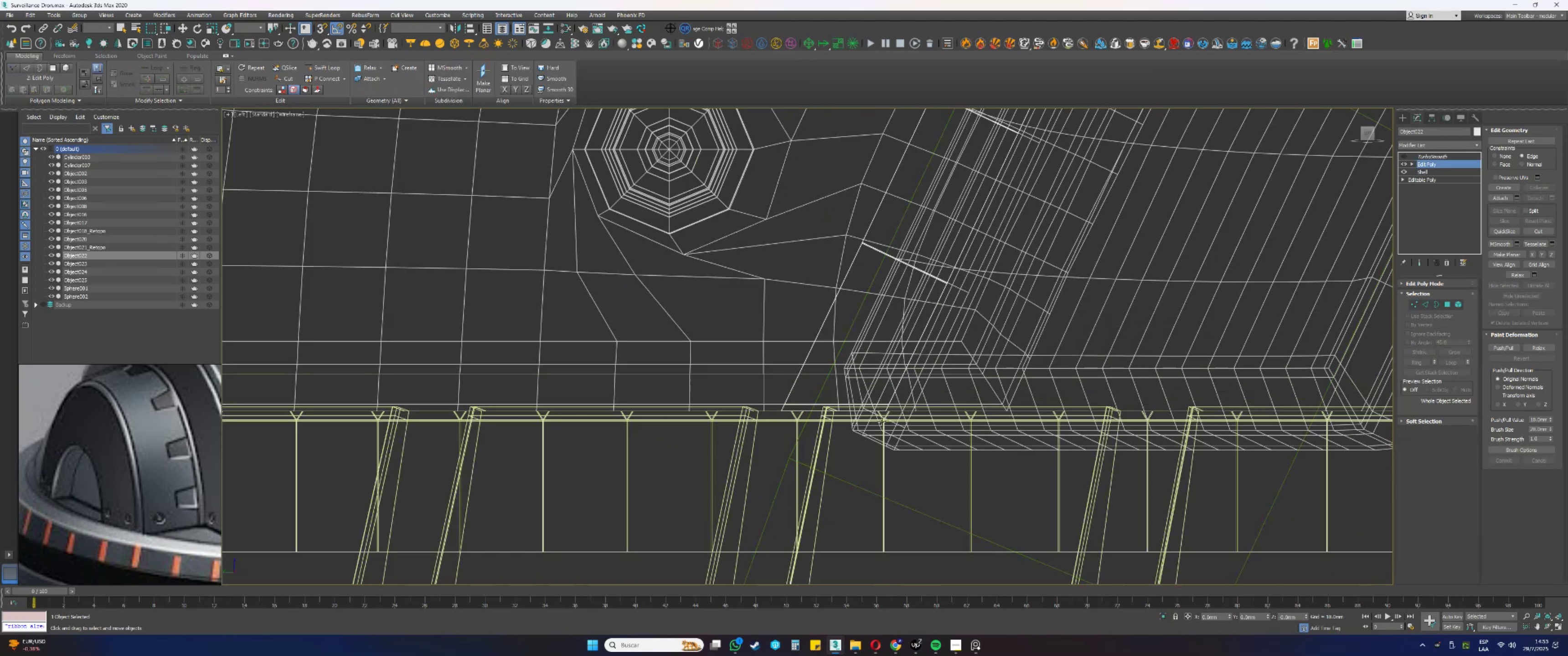 
hold_key(key=AltLeft, duration=0.34)
 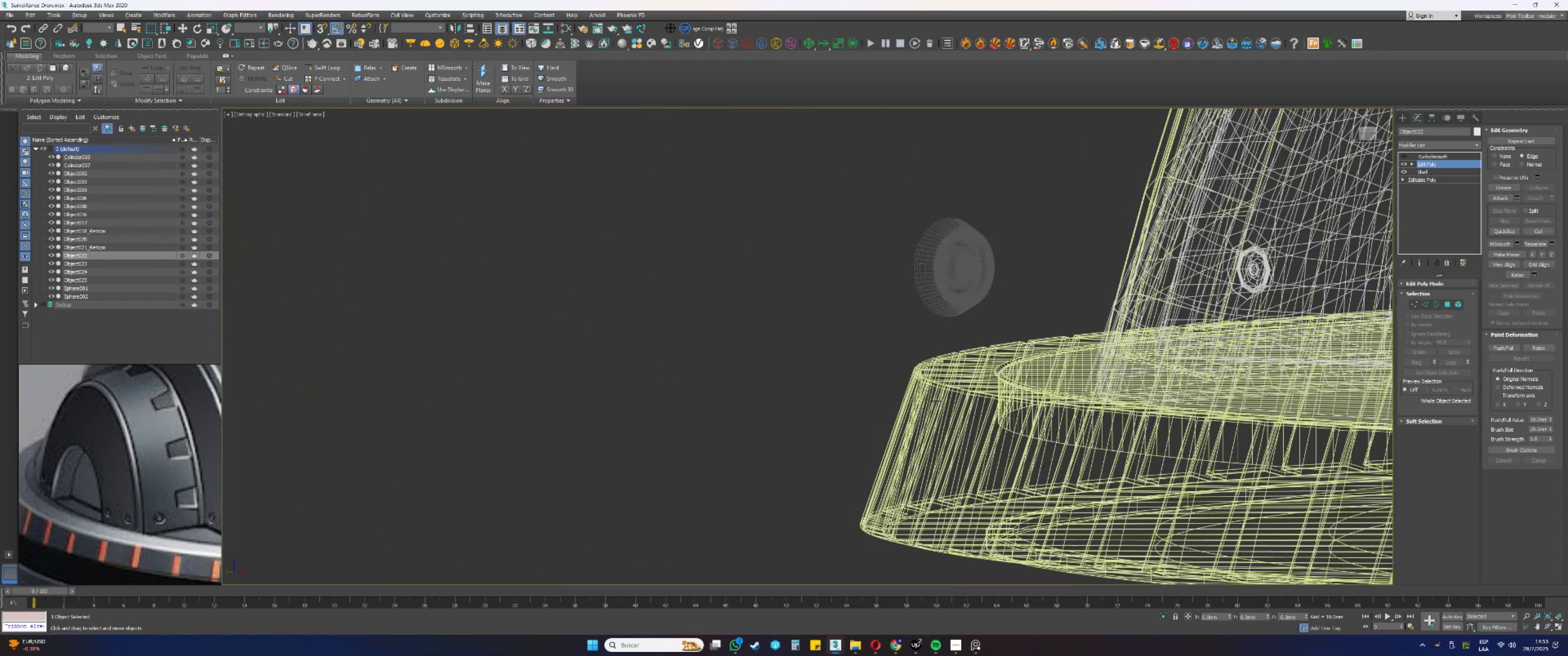 
scroll: coordinate [910, 390], scroll_direction: down, amount: 1.0
 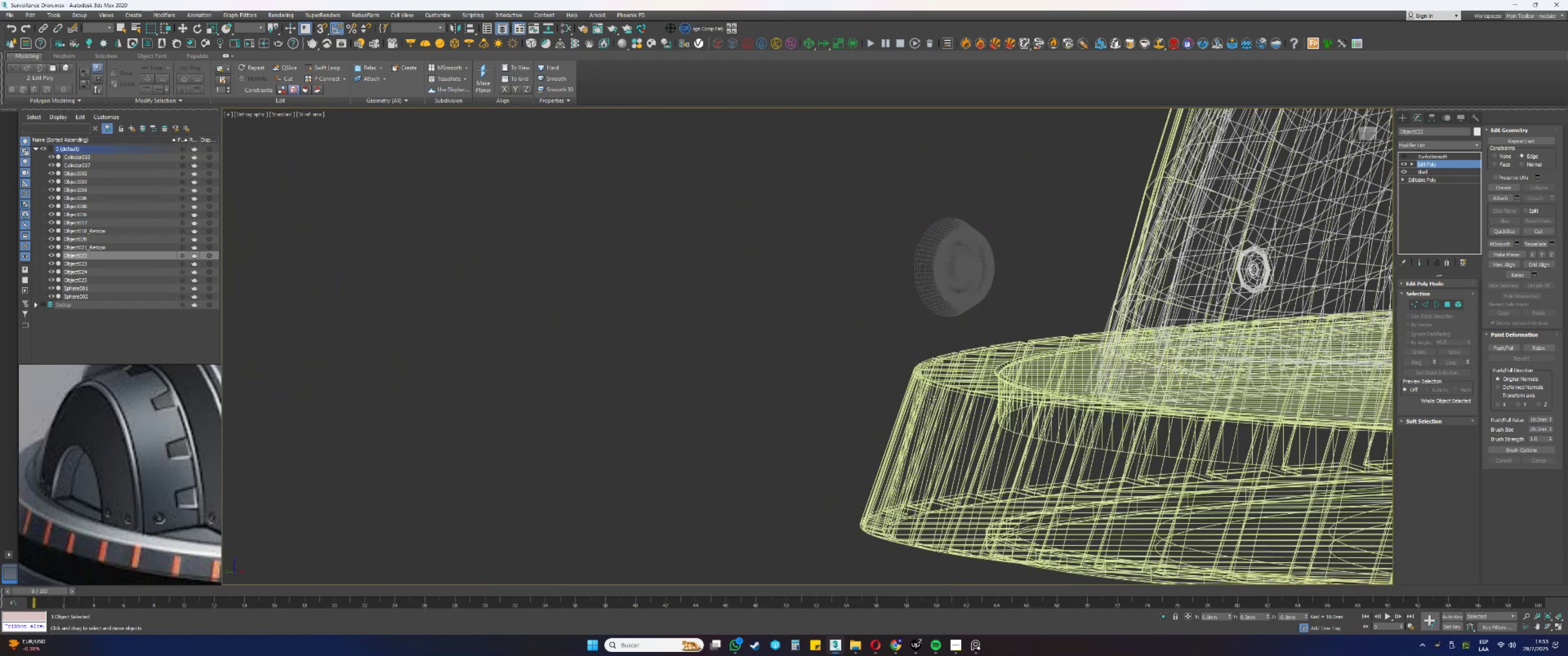 
key(F3)
 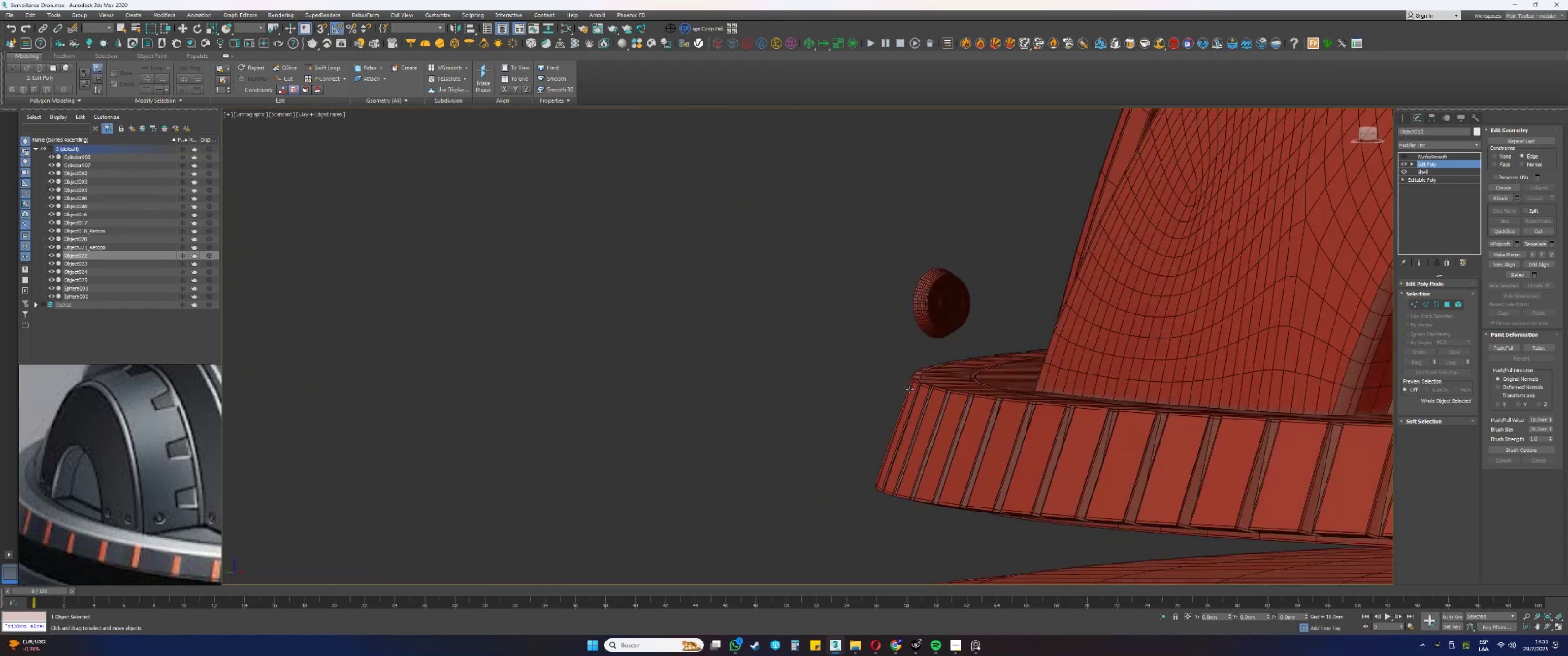 
key(Alt+AltLeft)
 